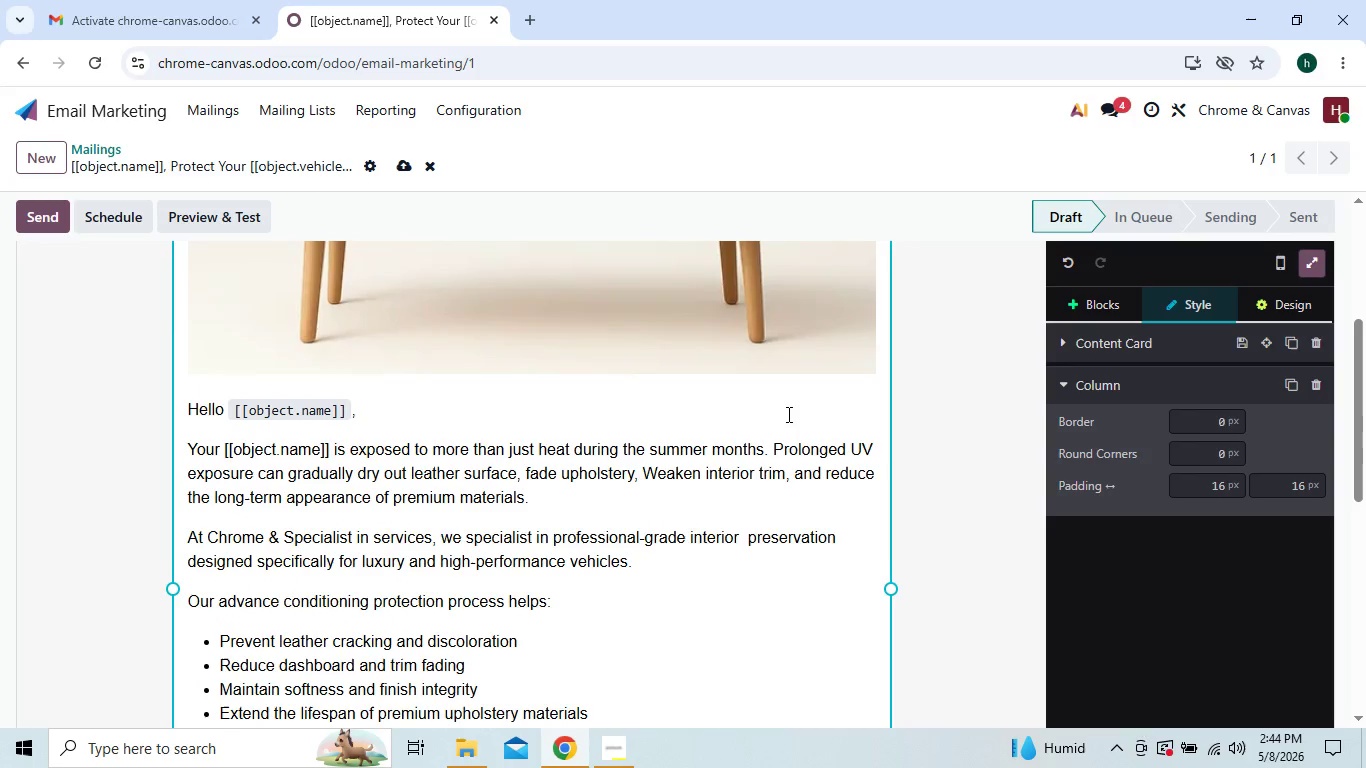 
wait(16.44)
 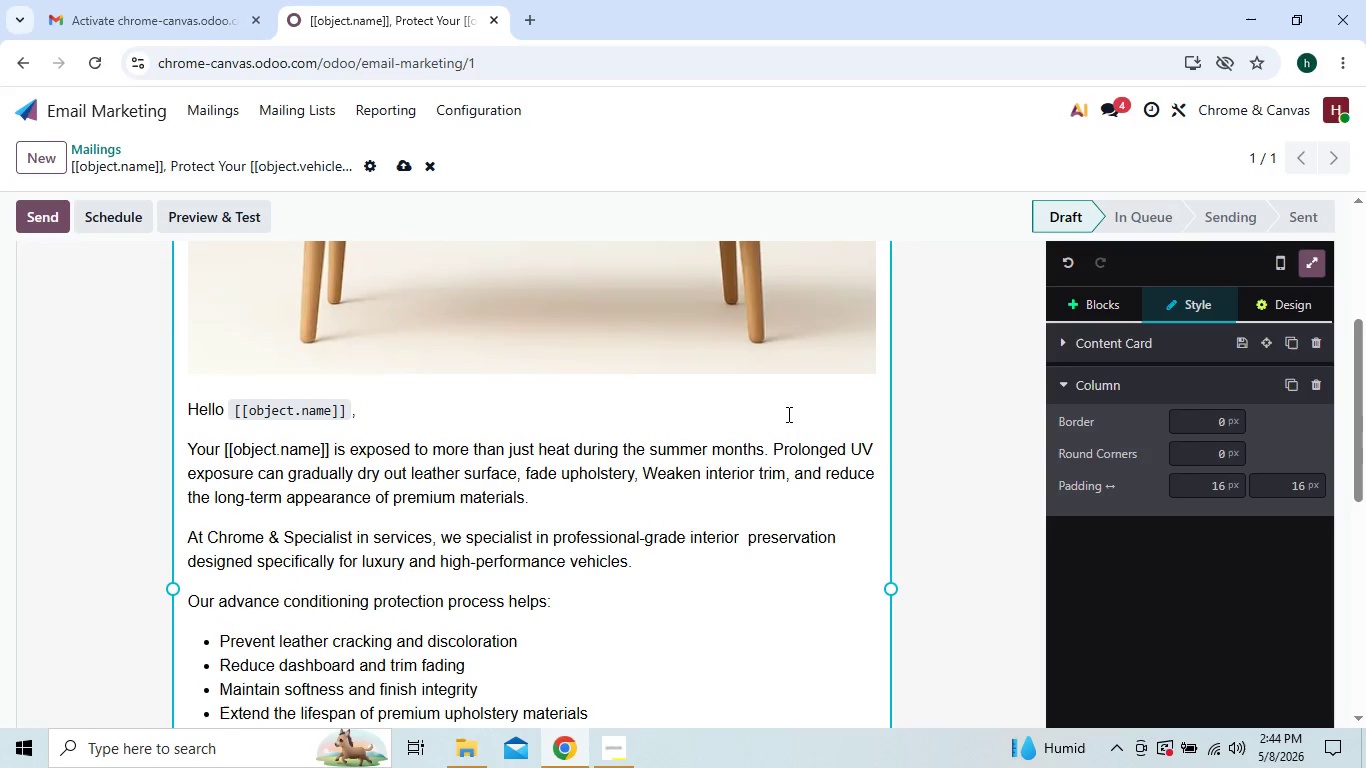 
left_click([708, 586])
 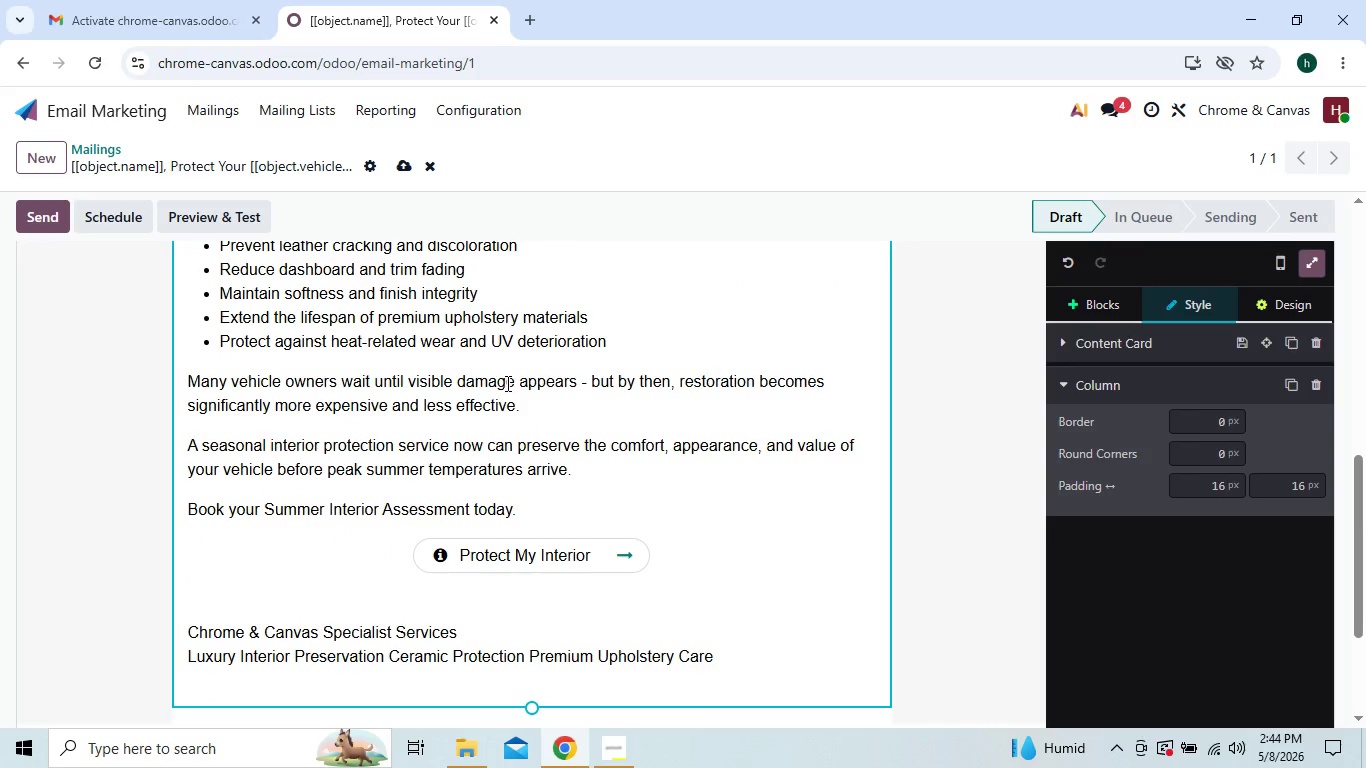 
mouse_move([419, 375])
 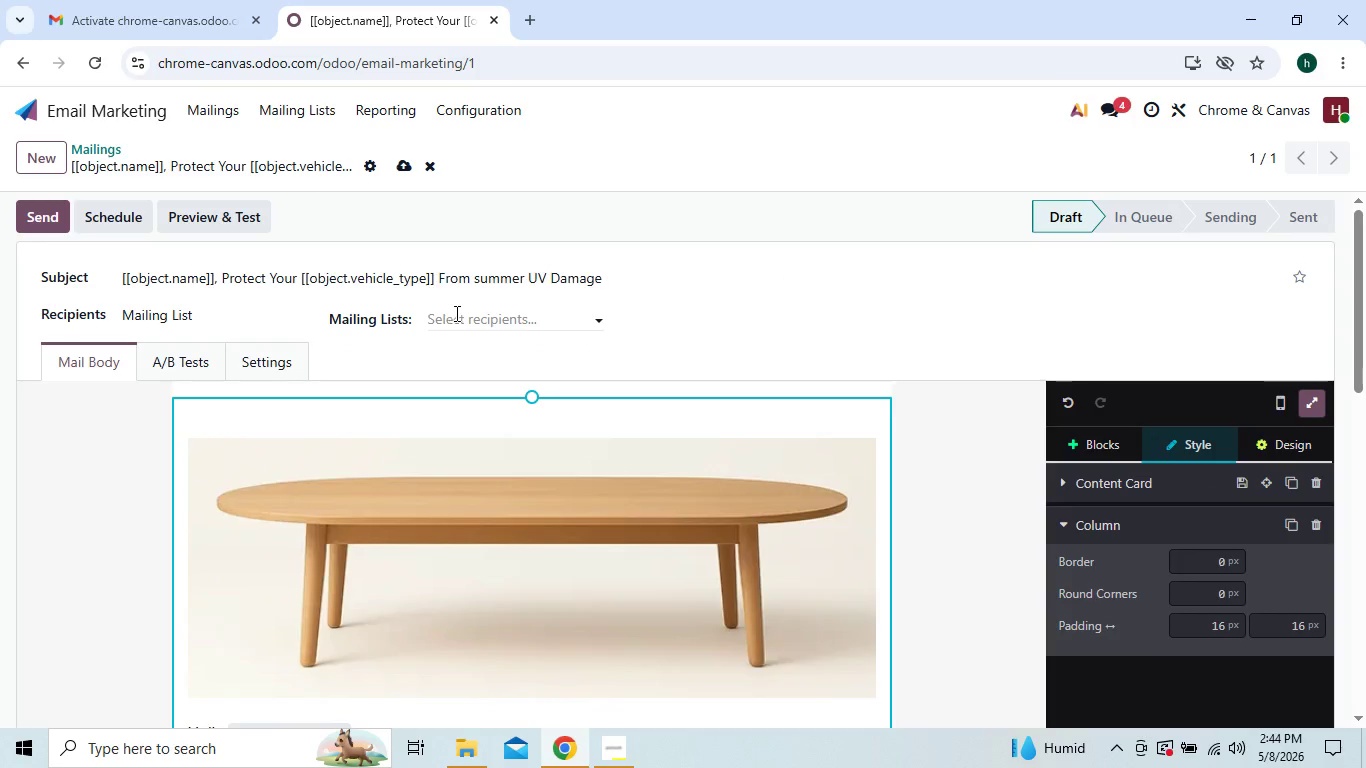 
left_click([457, 313])
 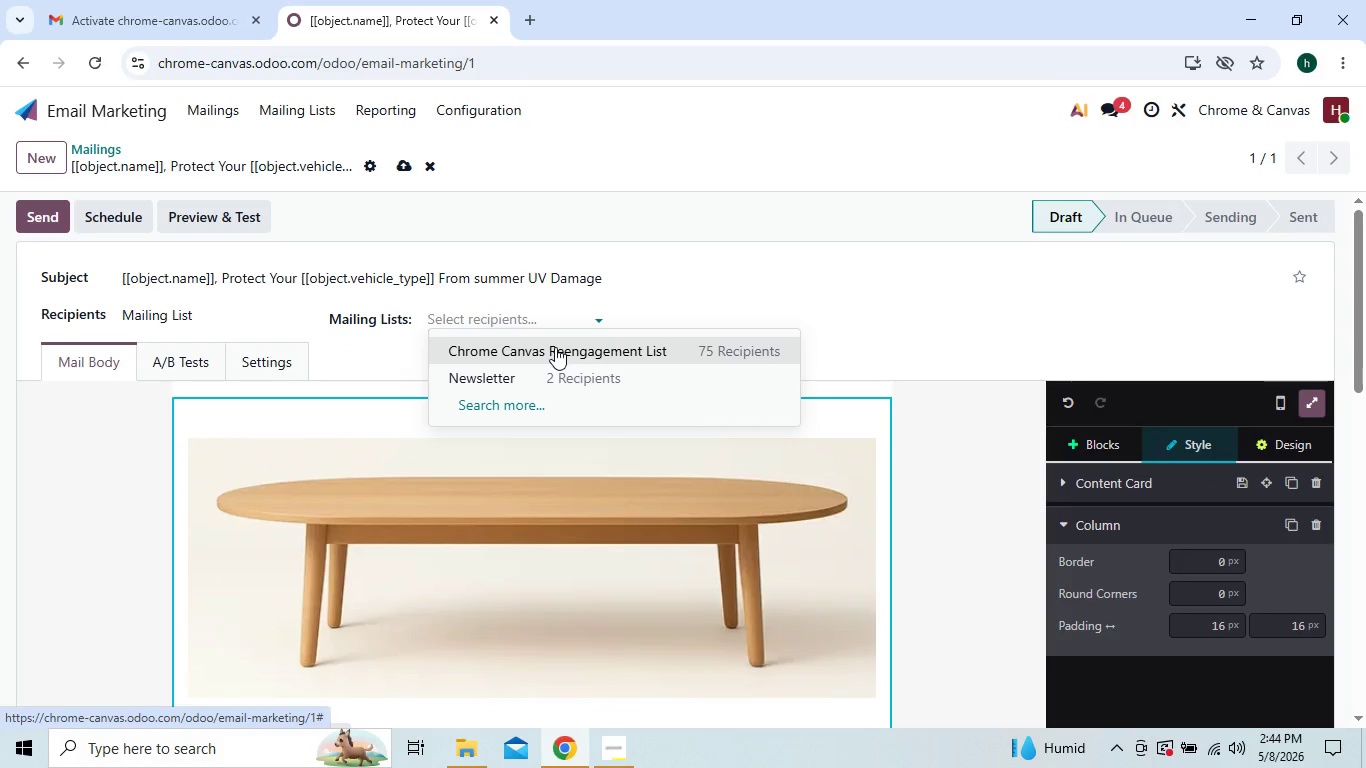 
wait(6.36)
 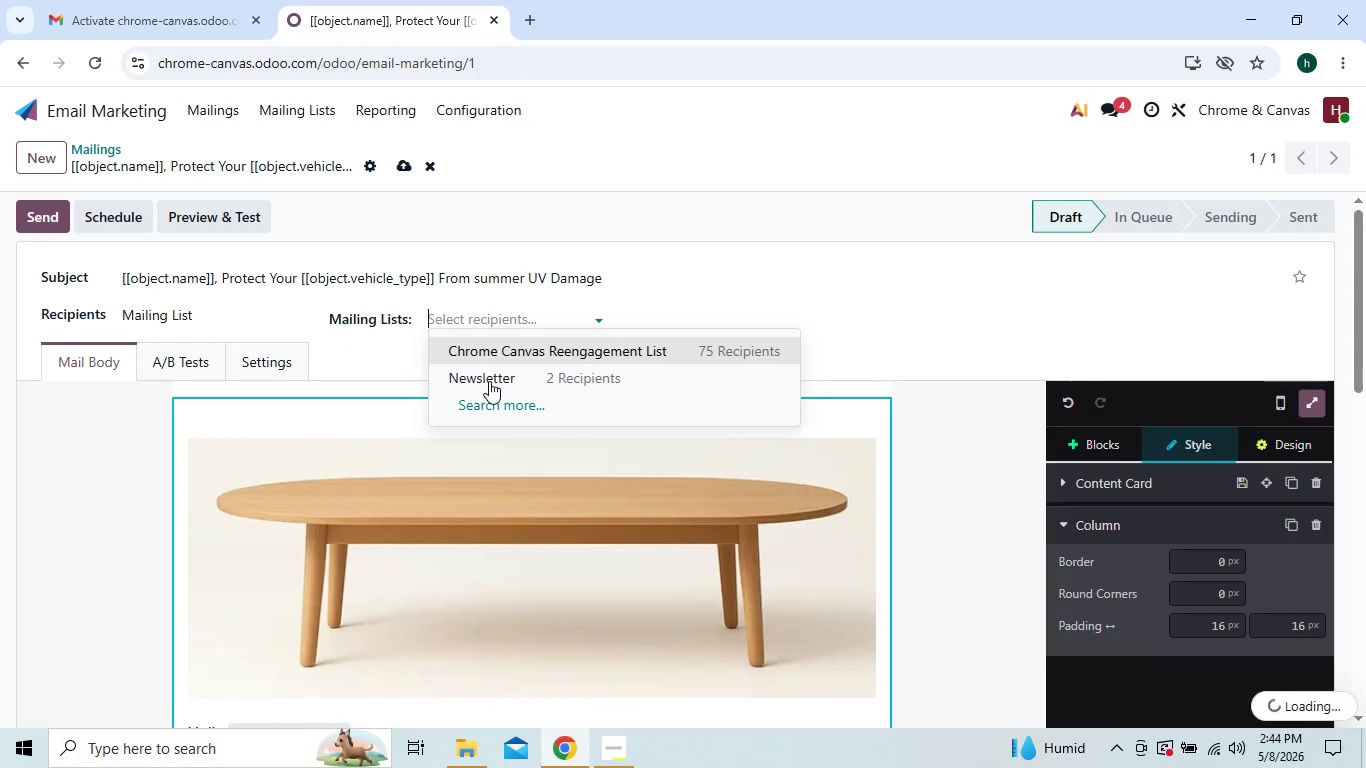 
left_click([555, 347])
 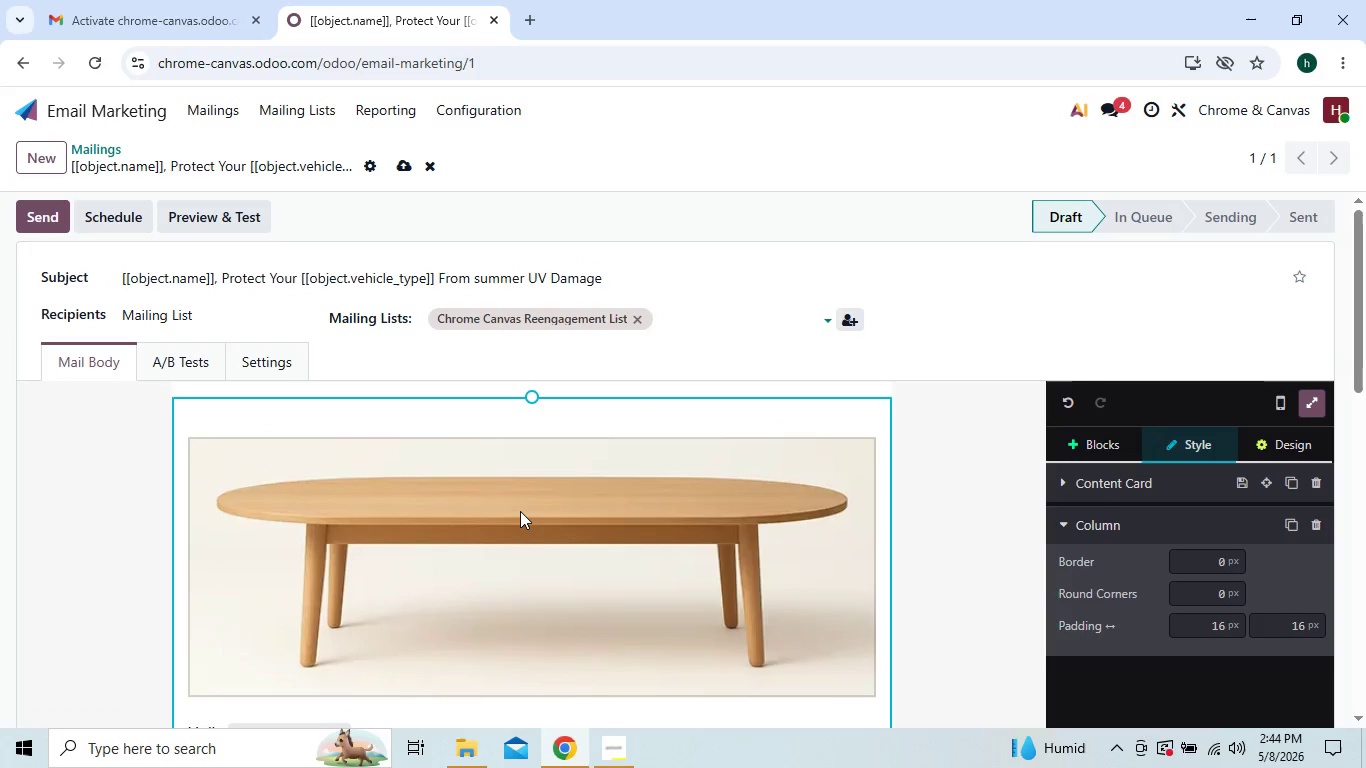 
wait(6.67)
 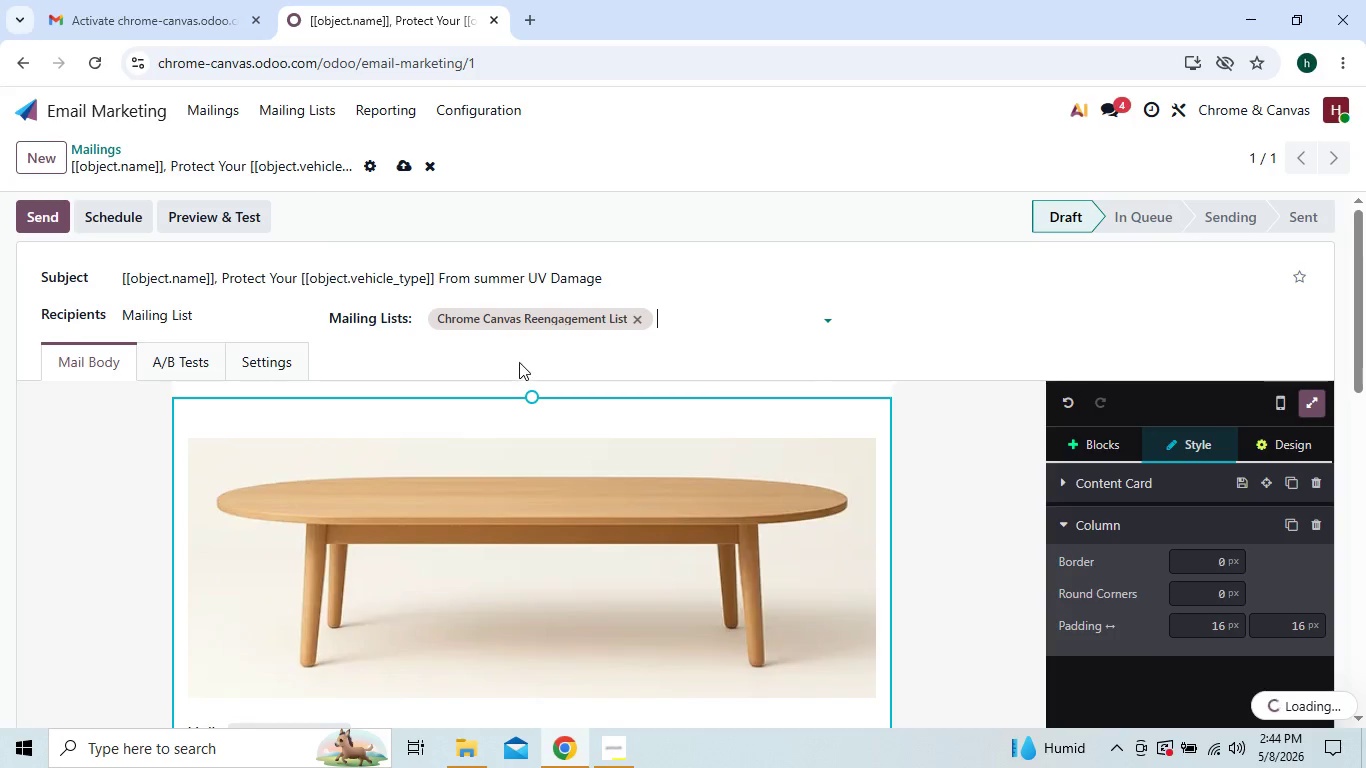 
left_click([234, 224])
 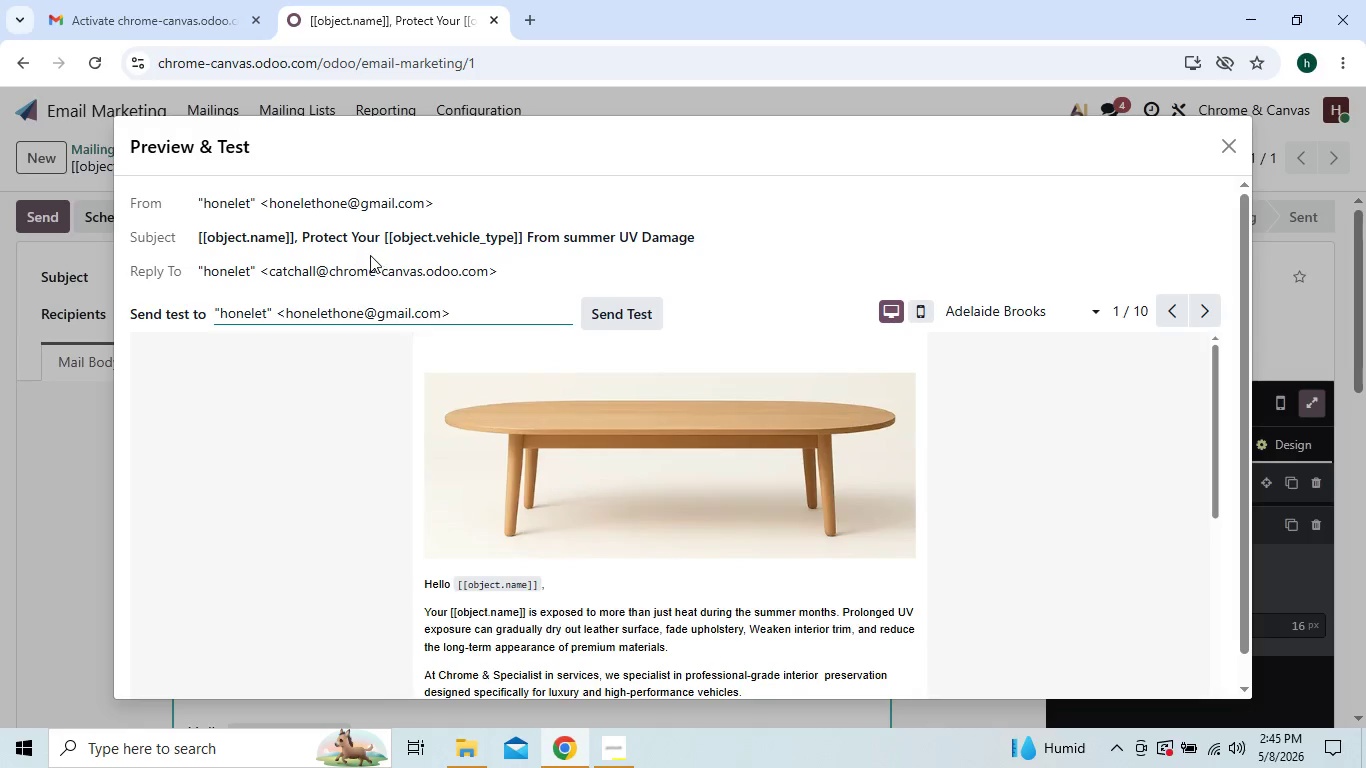 
wait(29.23)
 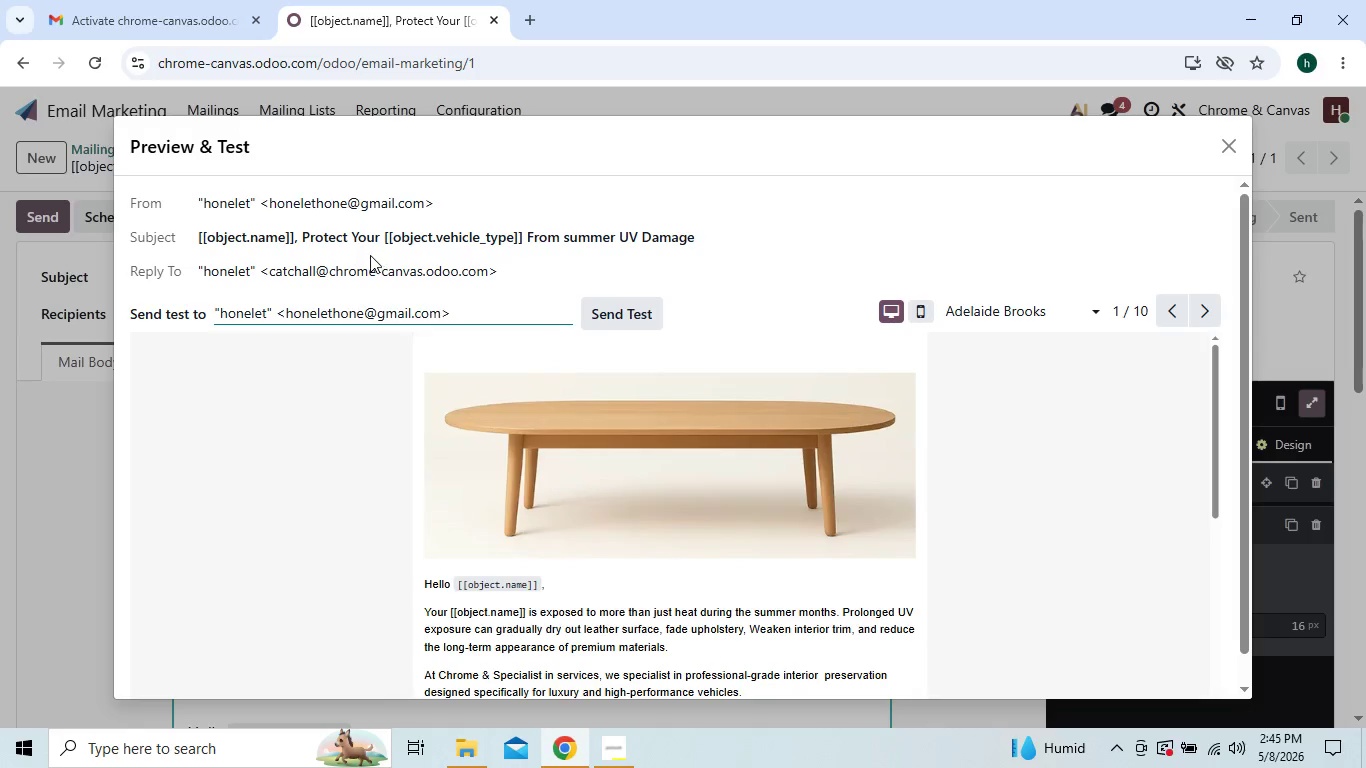 
left_click([420, 235])
 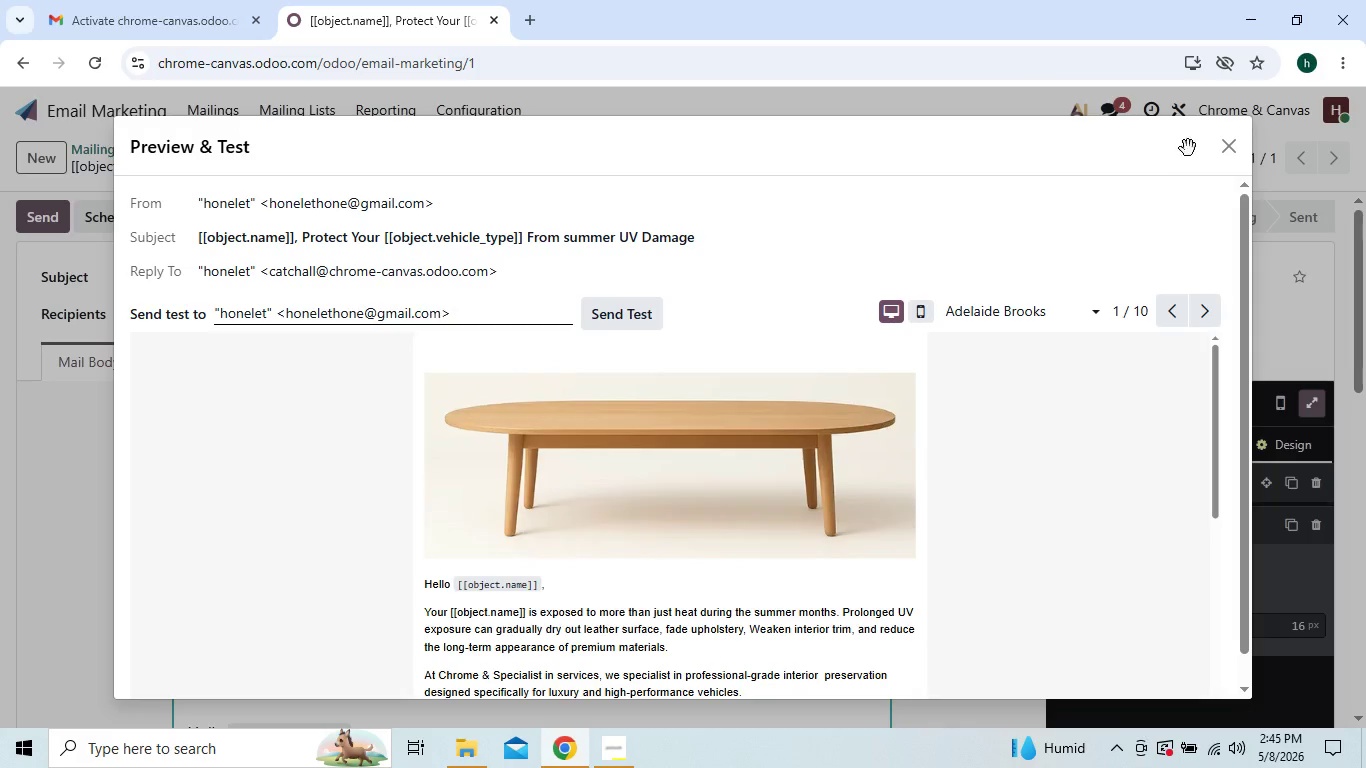 
left_click([1223, 156])
 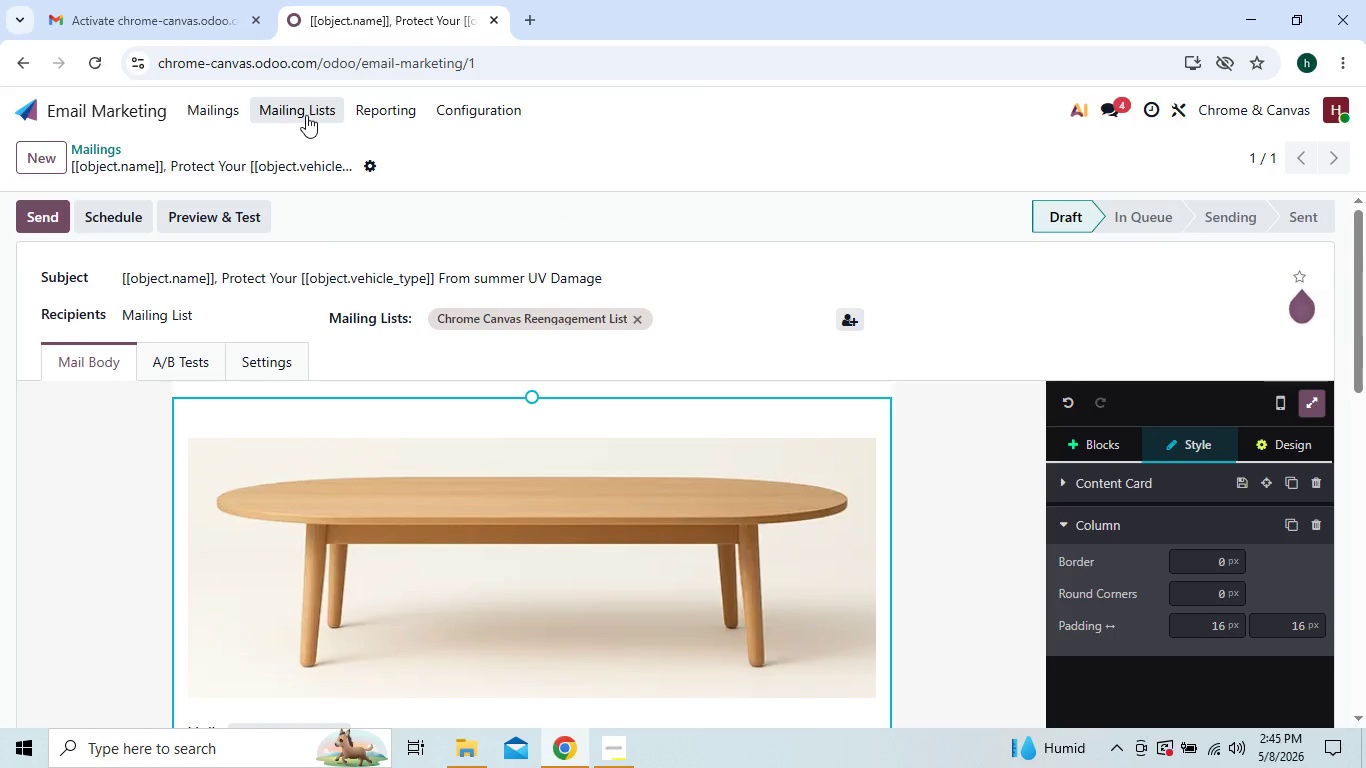 
wait(6.11)
 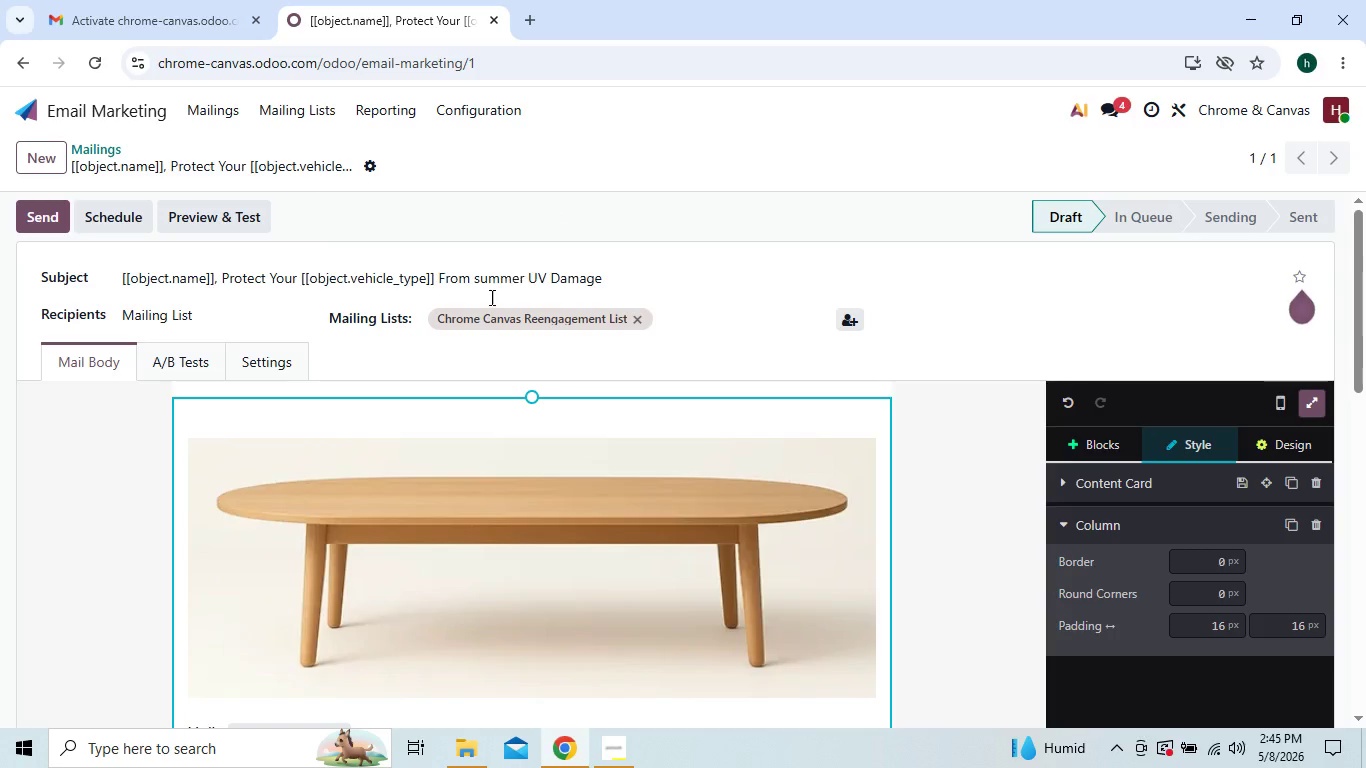 
left_click([306, 115])
 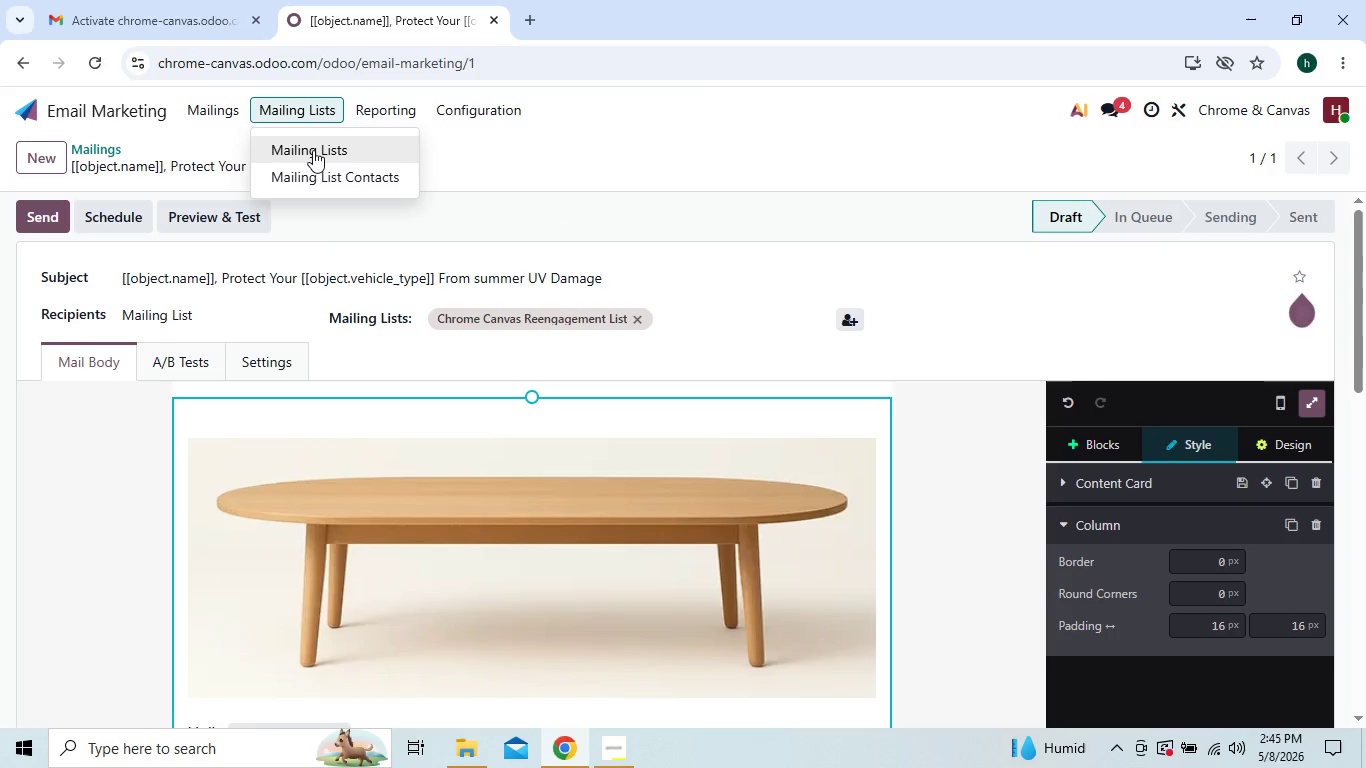 
left_click([325, 175])
 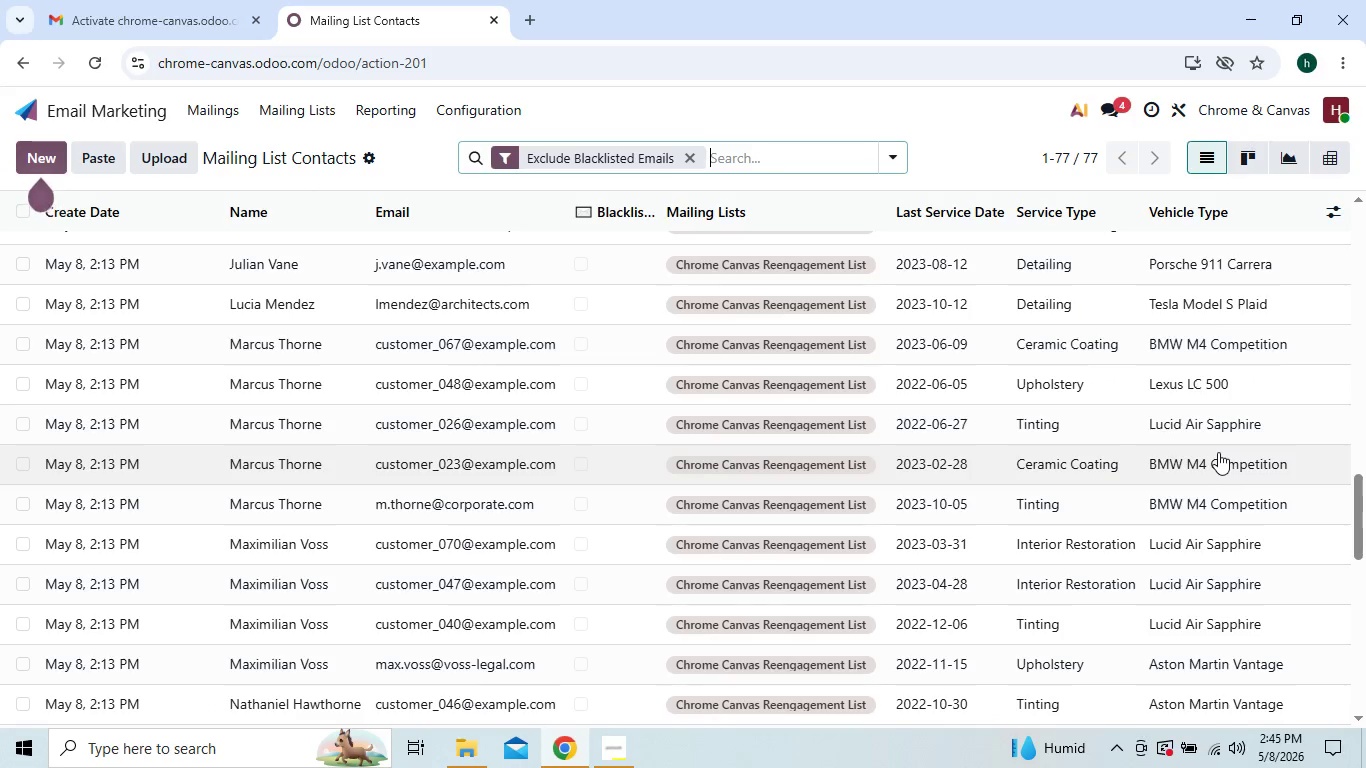 
wait(30.48)
 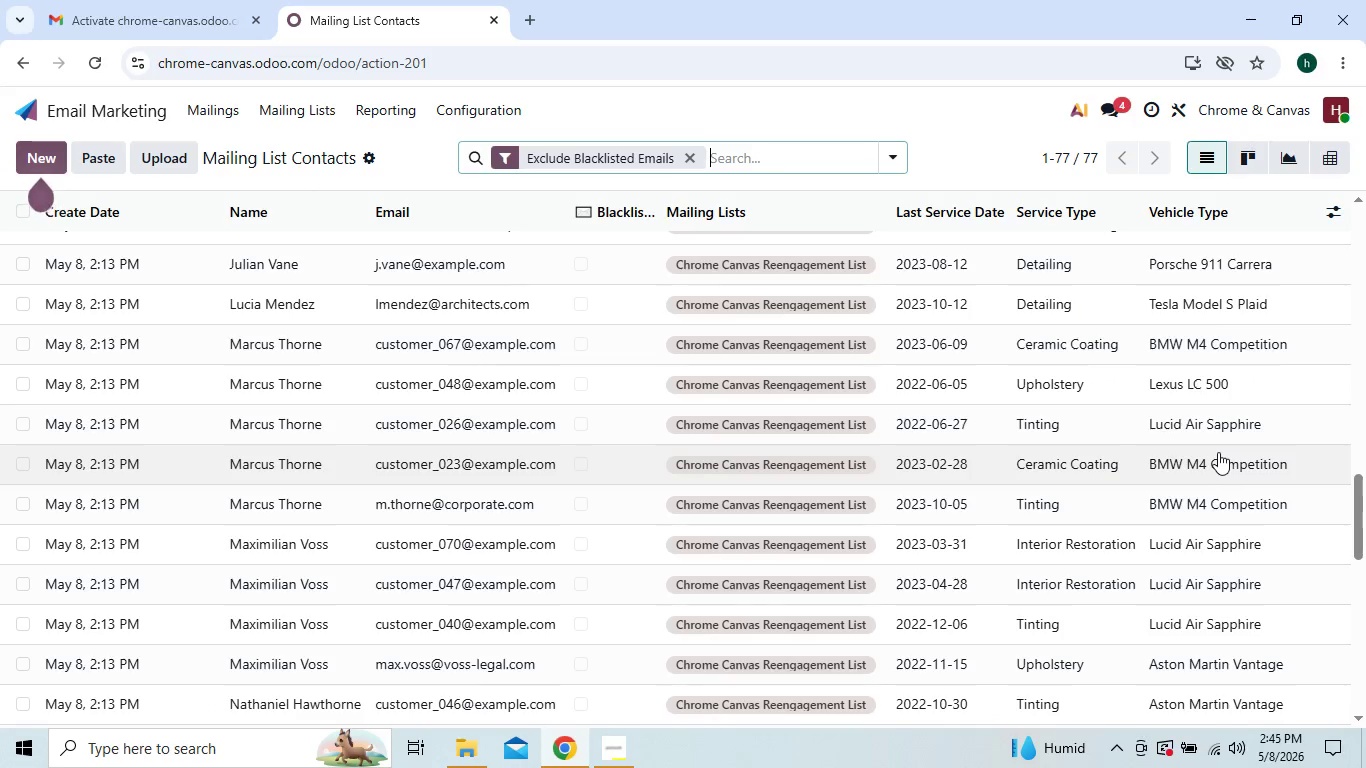 
left_click([204, 115])
 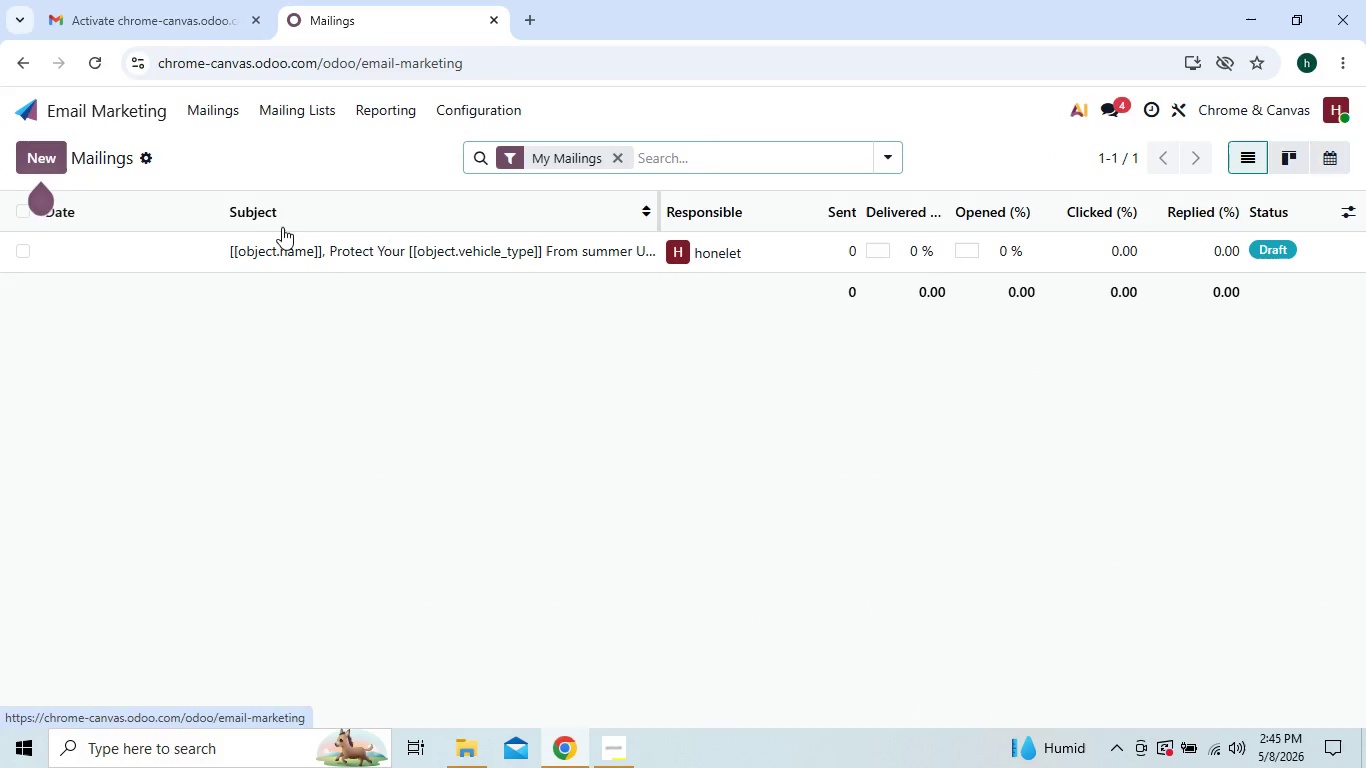 
left_click([296, 242])
 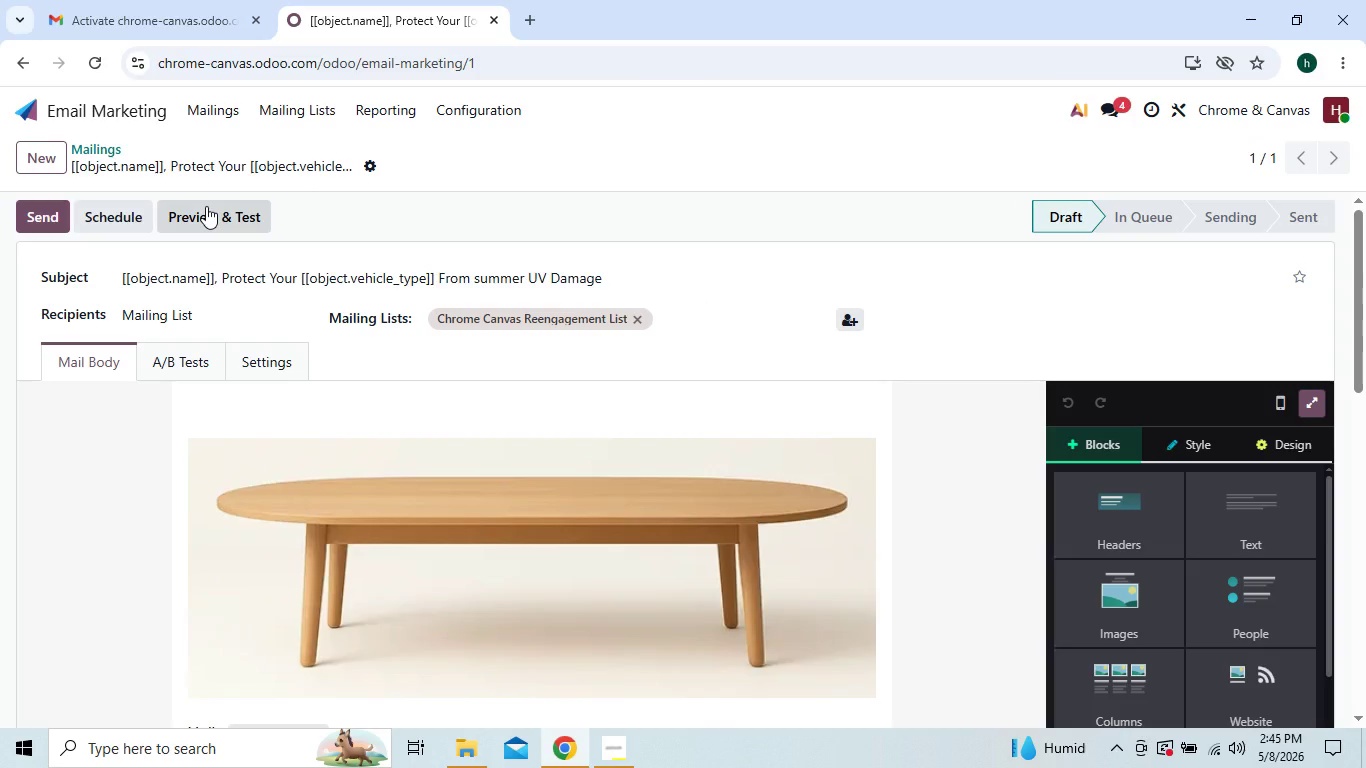 
left_click([206, 206])
 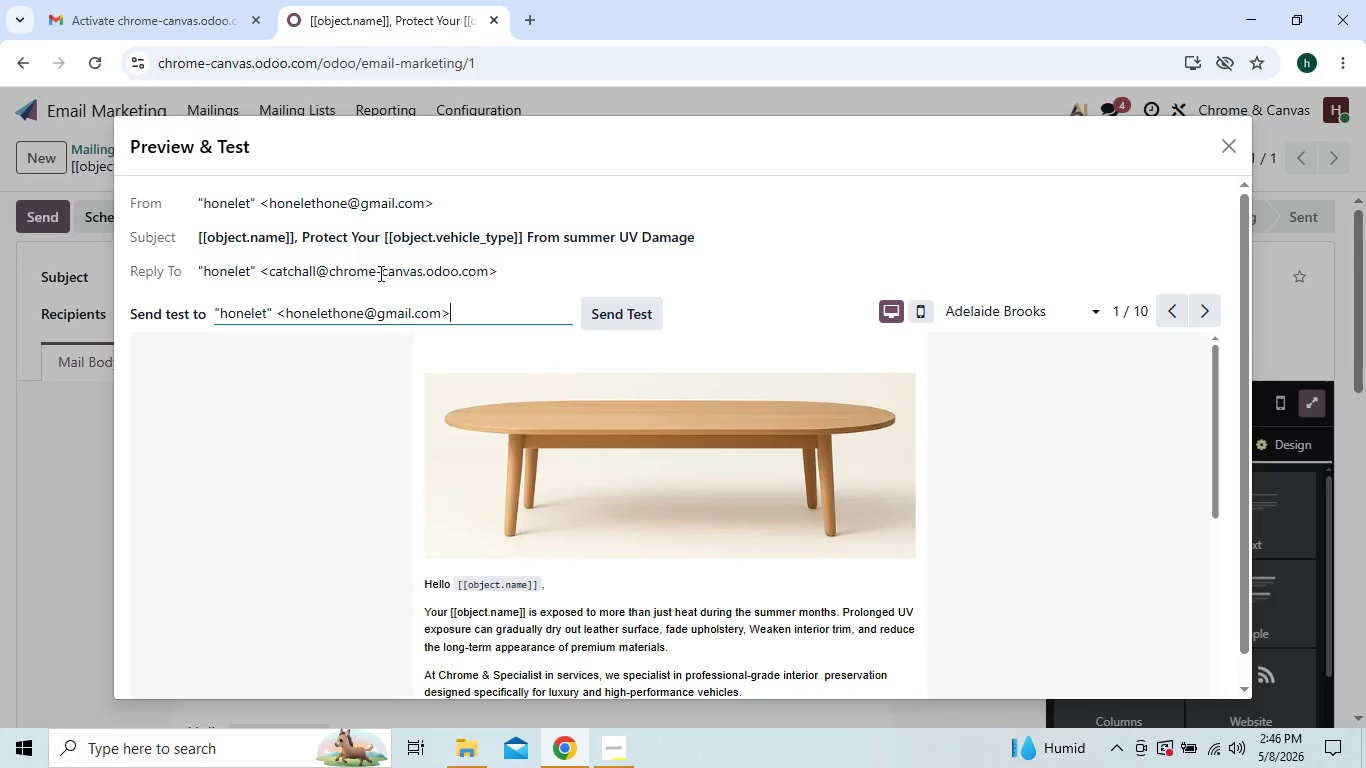 
wait(14.84)
 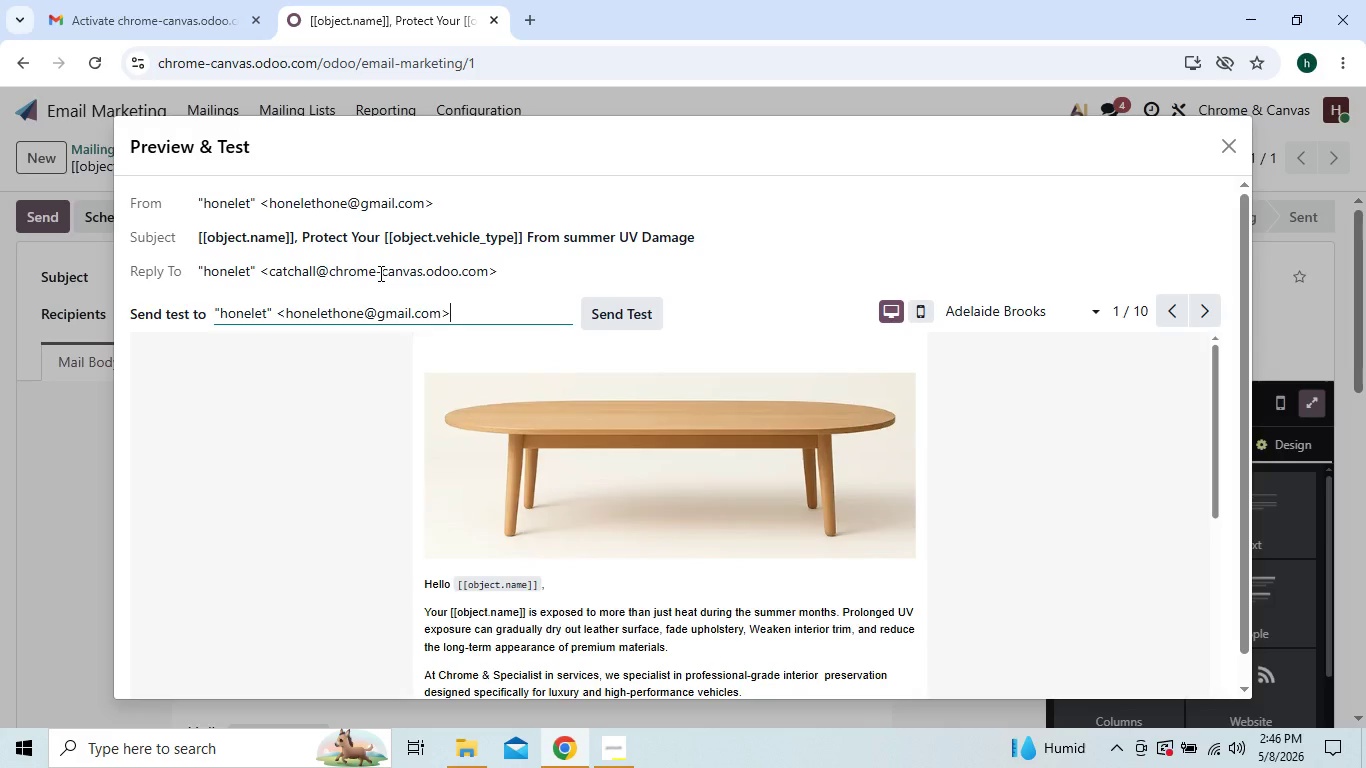 
left_click([1224, 150])
 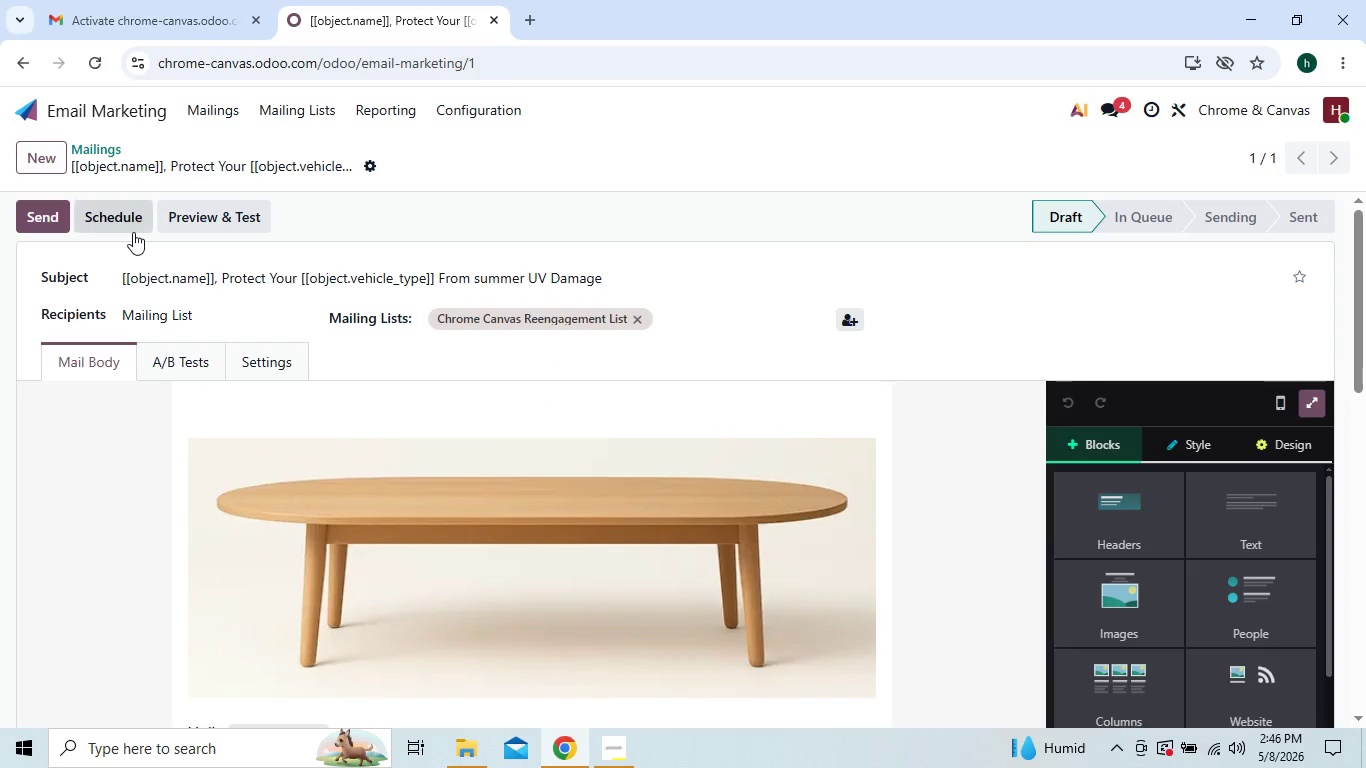 
left_click([39, 158])
 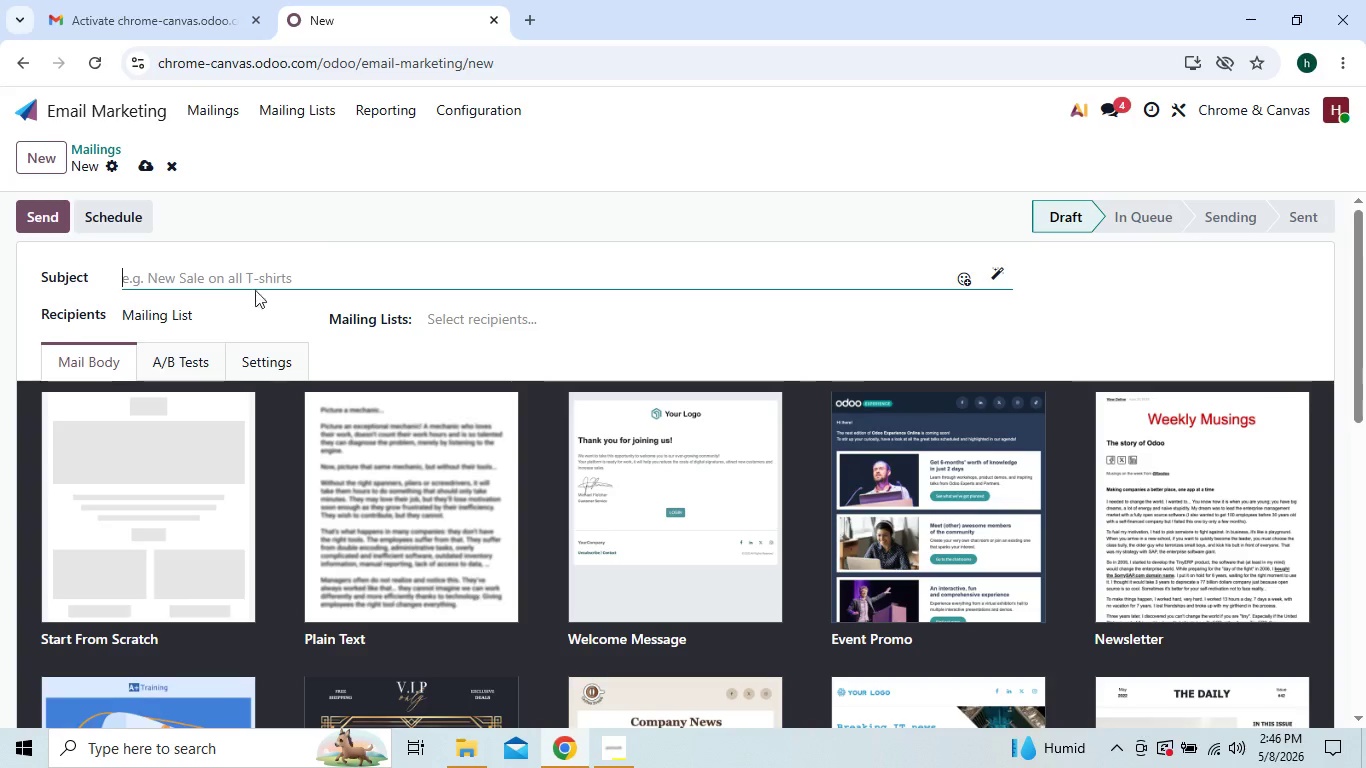 
wait(7.56)
 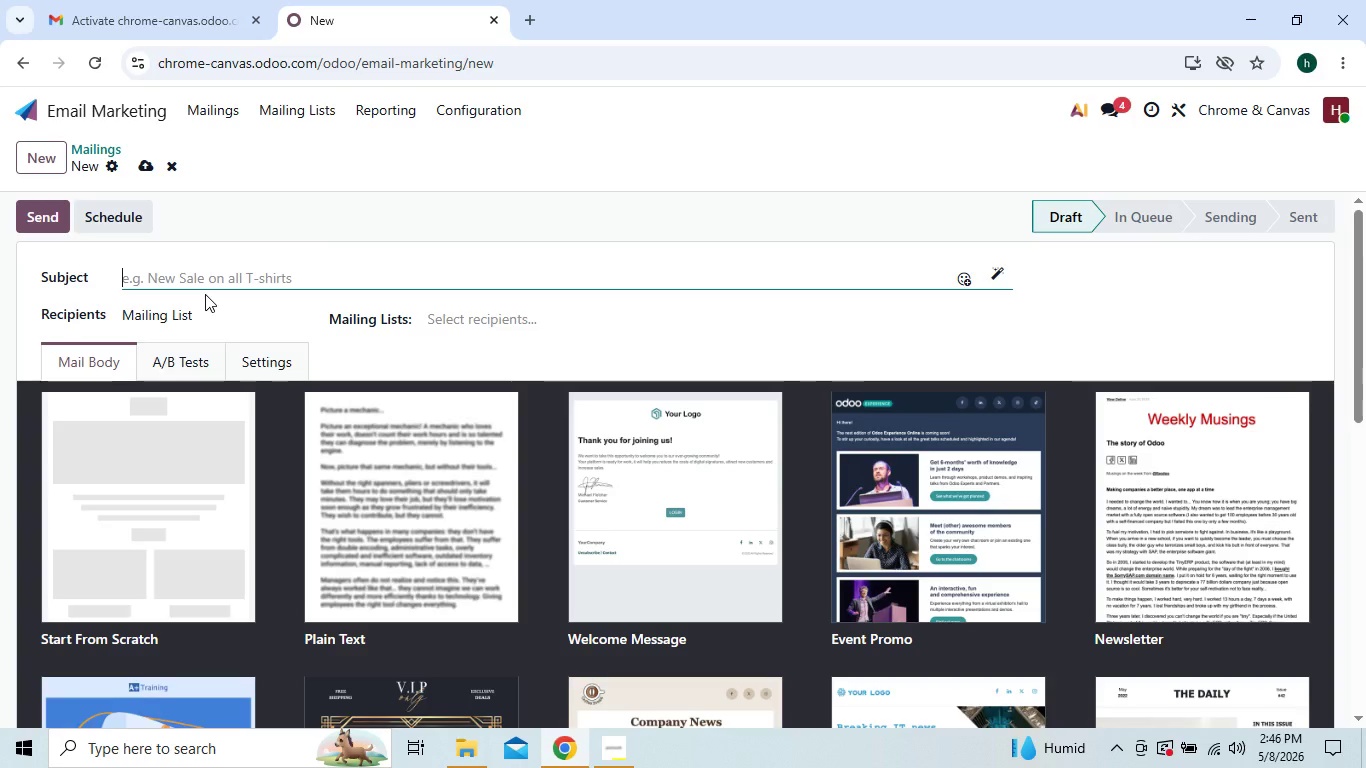 
left_click([167, 551])
 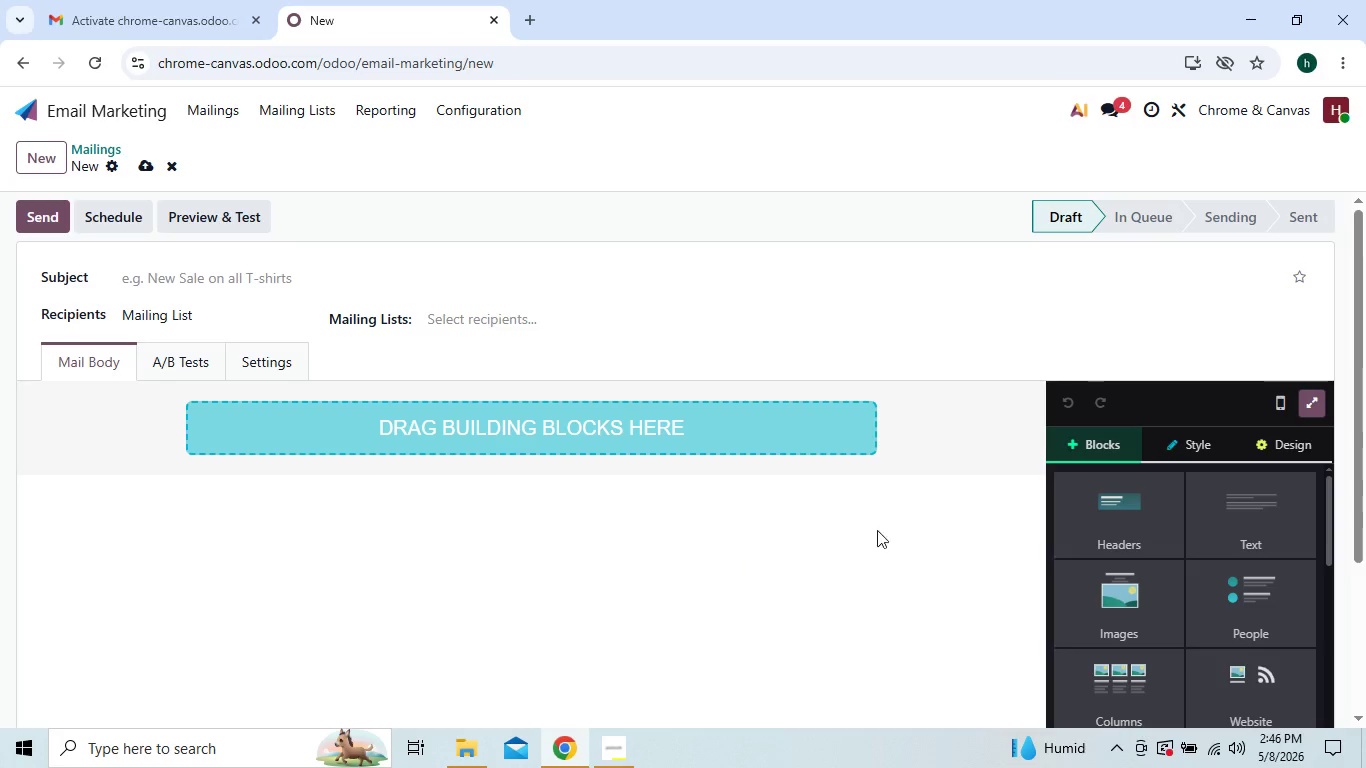 
wait(5.64)
 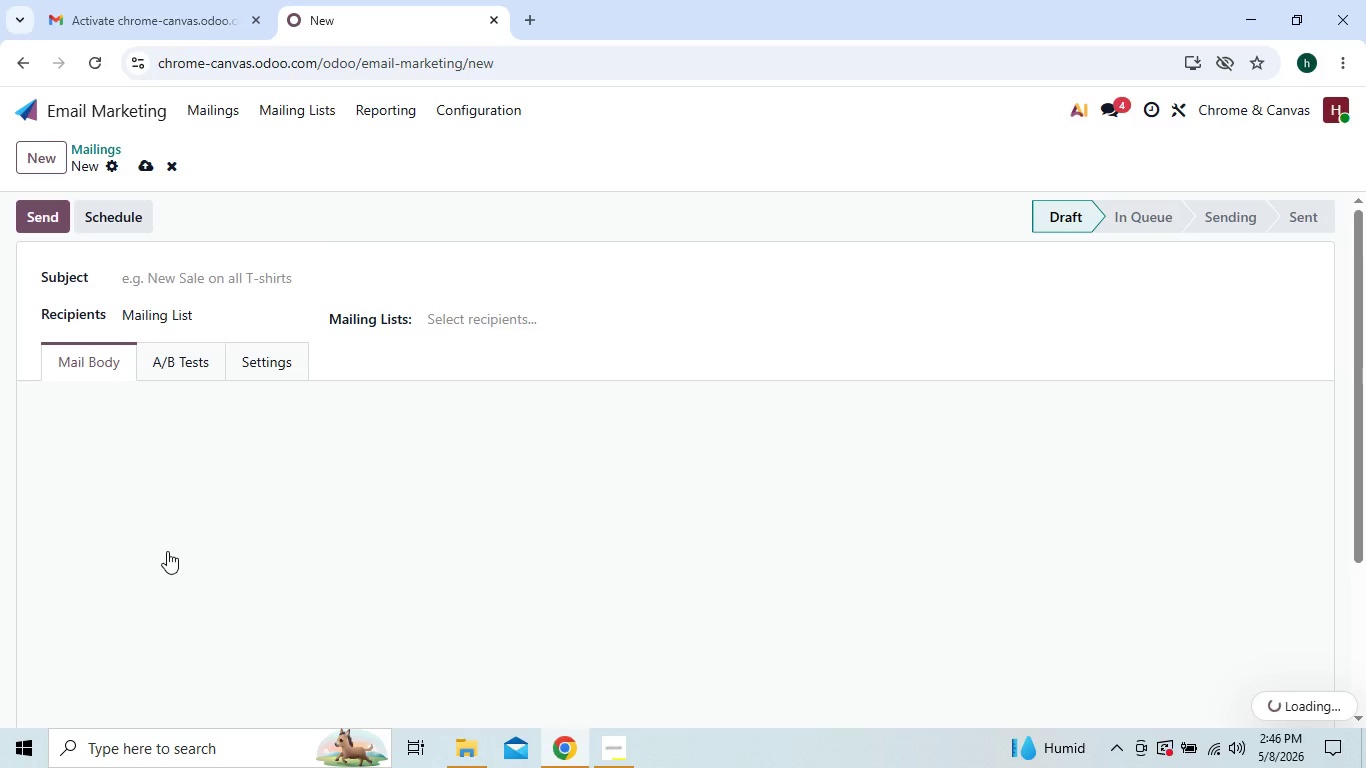 
left_click([1099, 642])
 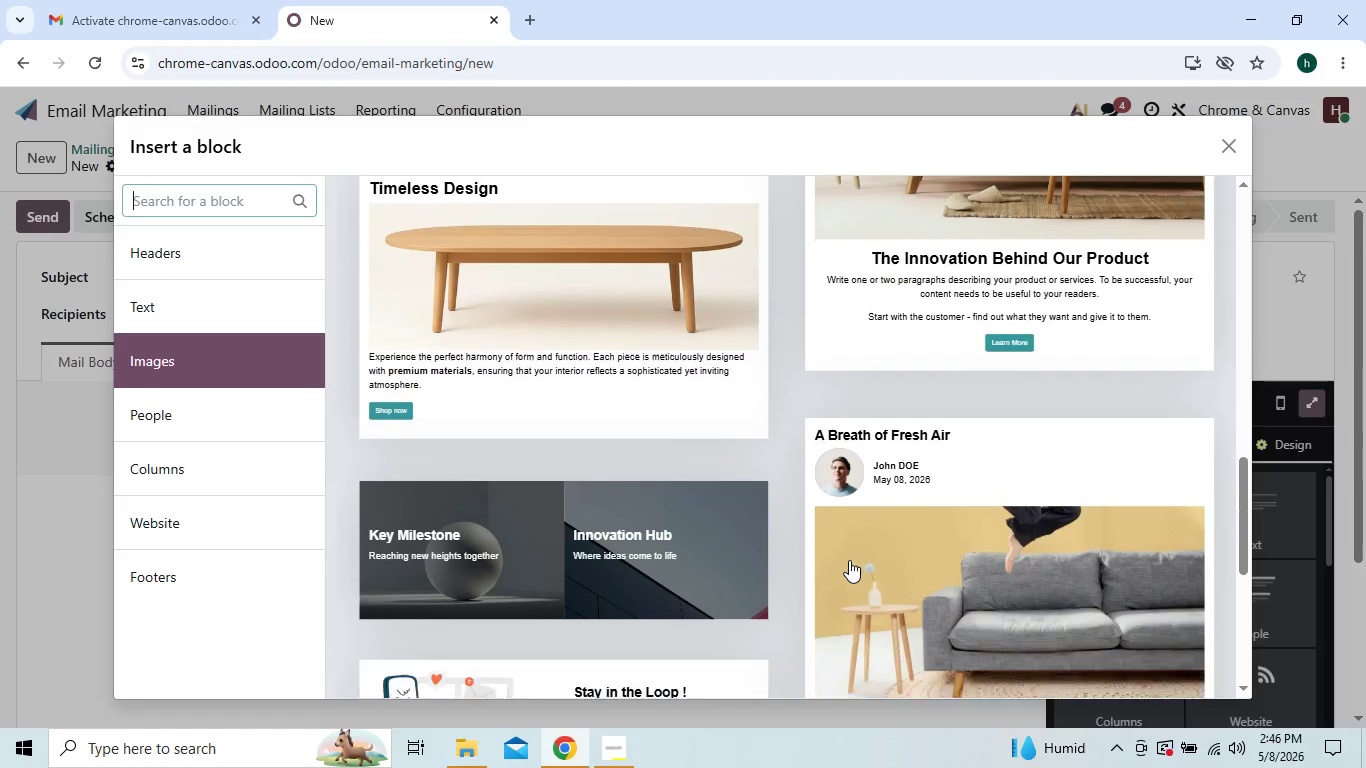 
left_click([605, 276])
 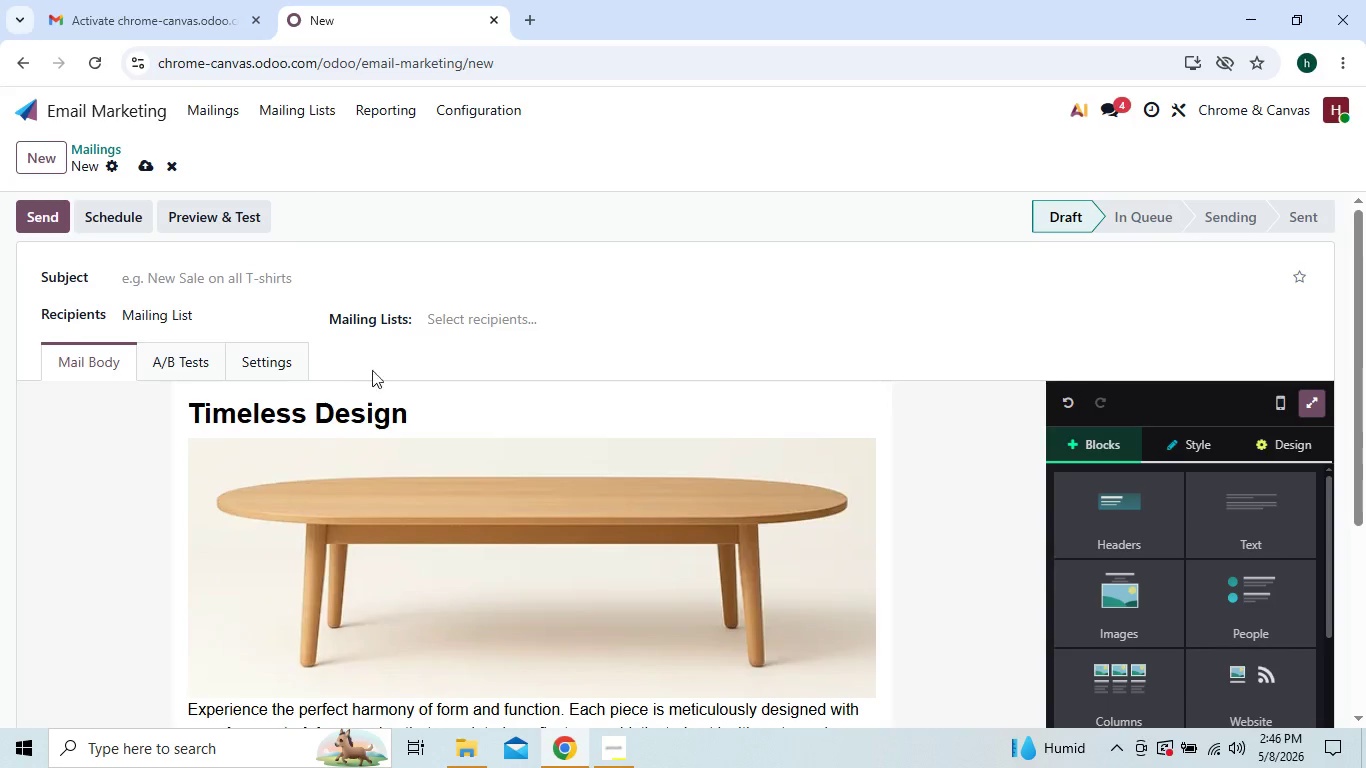 
left_click([458, 324])
 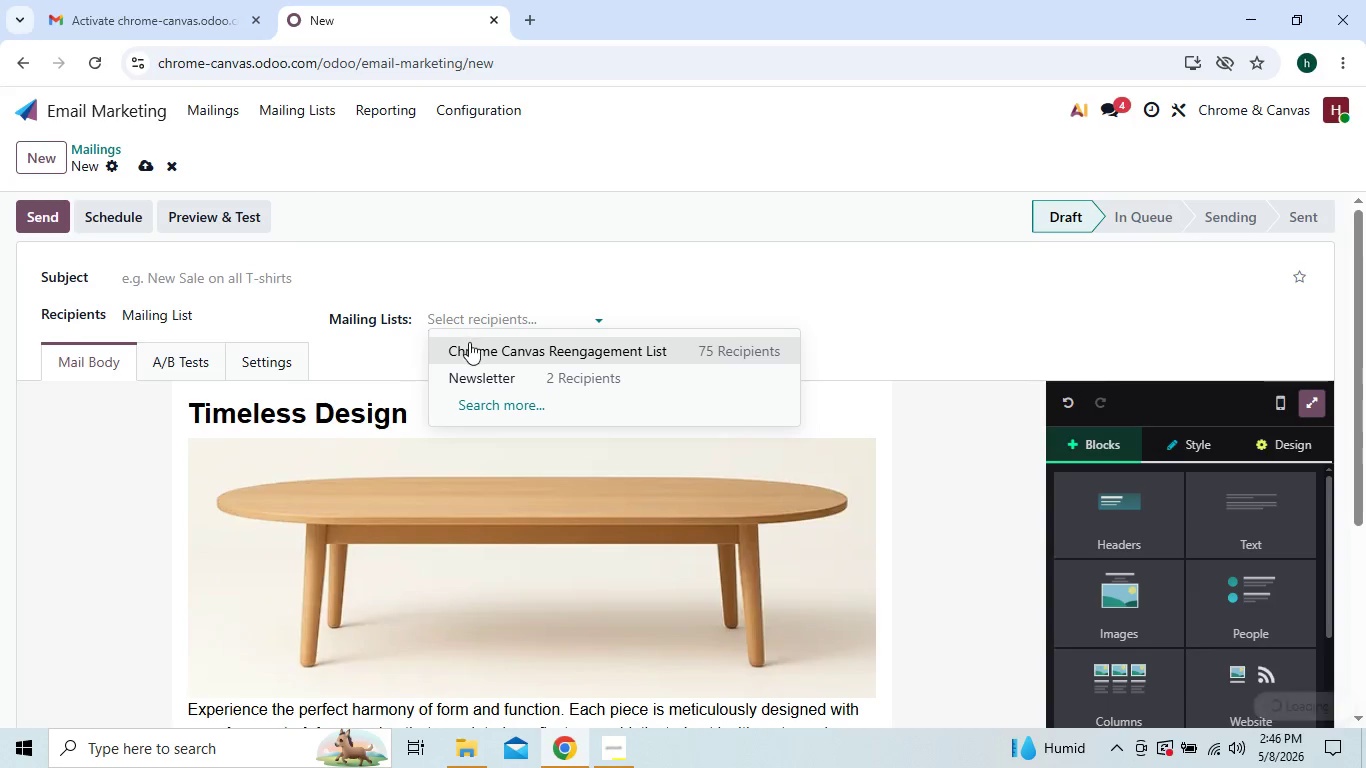 
left_click([470, 342])
 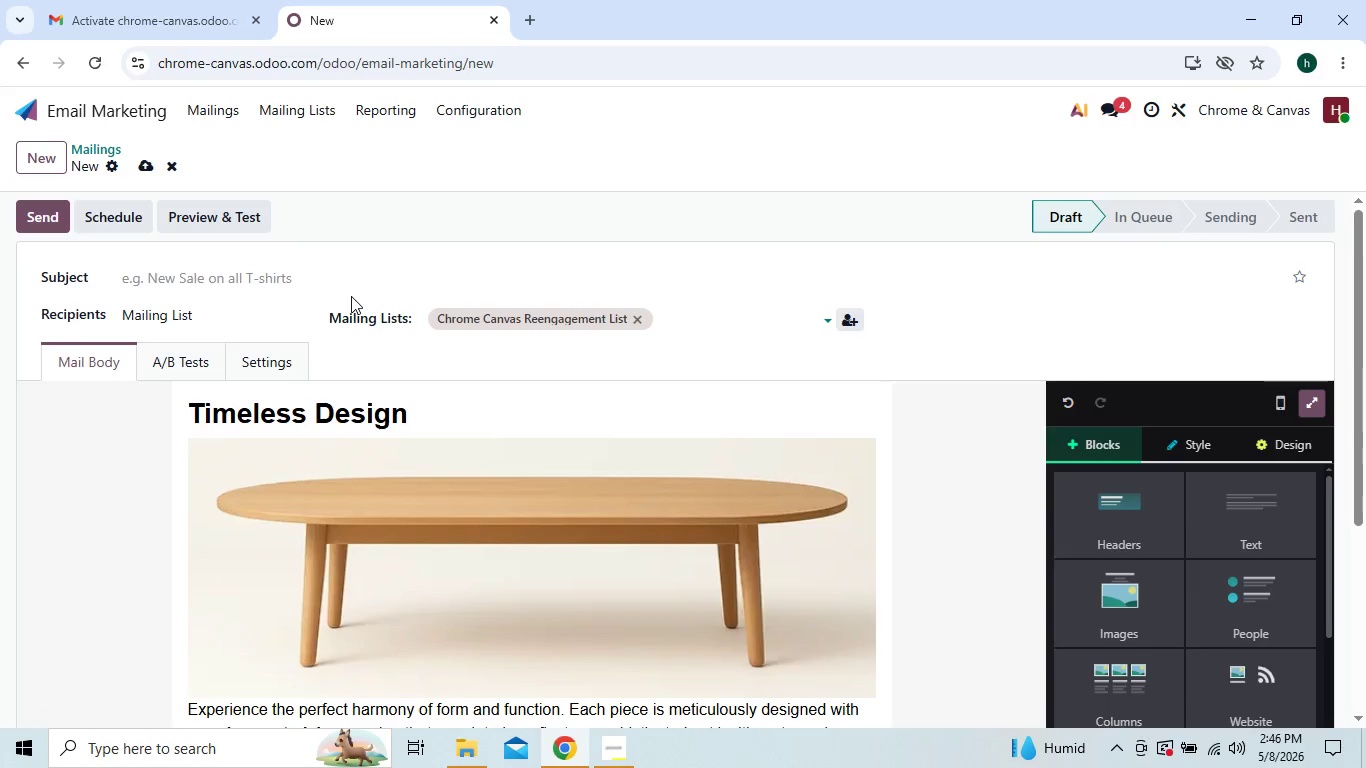 
double_click([340, 286])
 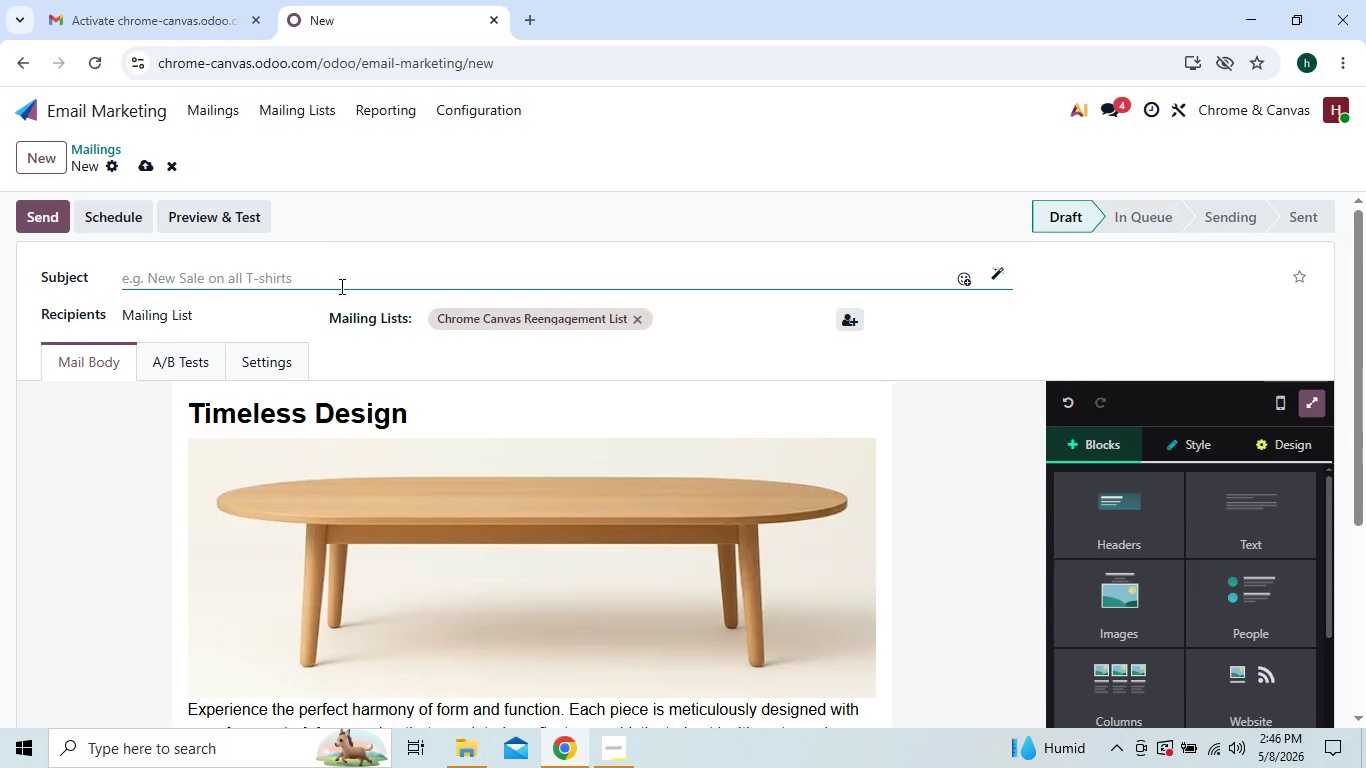 
hold_key(key=CapsLock, duration=1.44)
 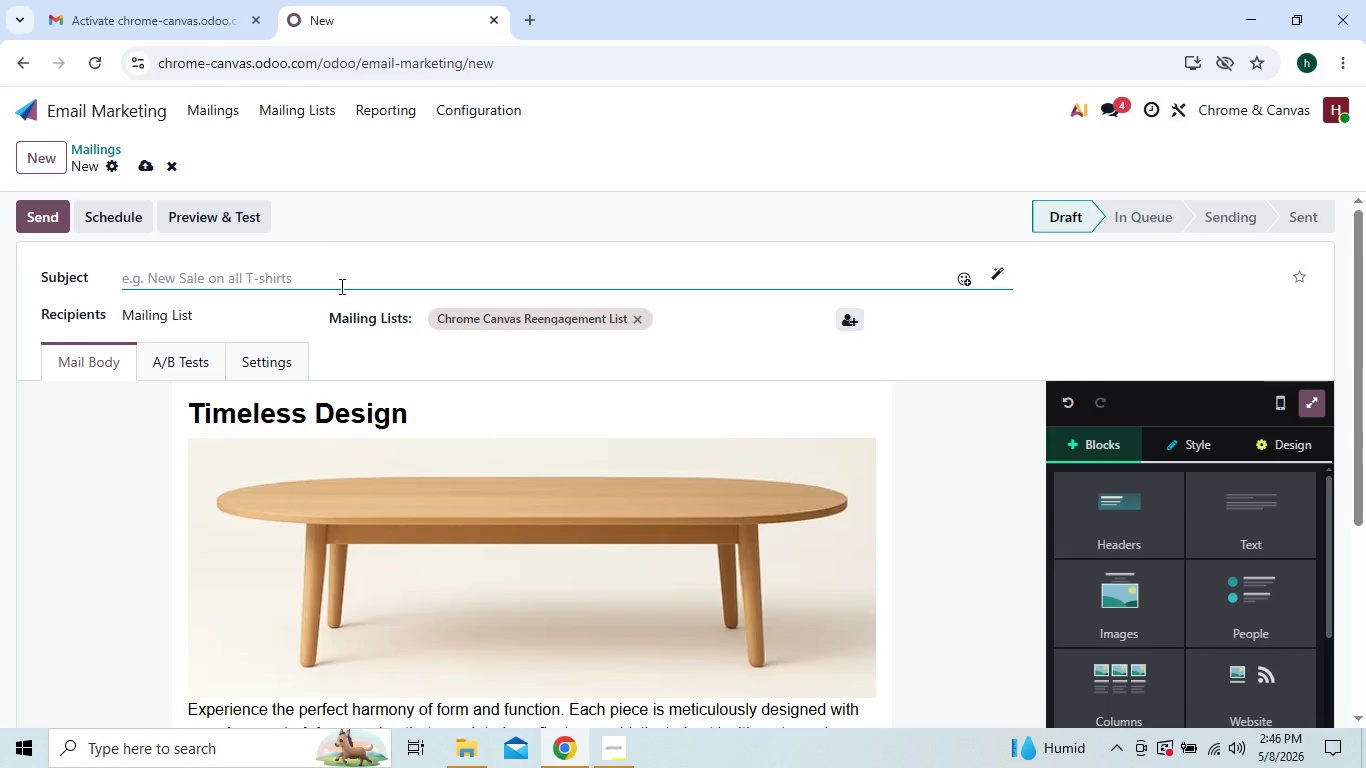 
type(Exclusive Summer )
 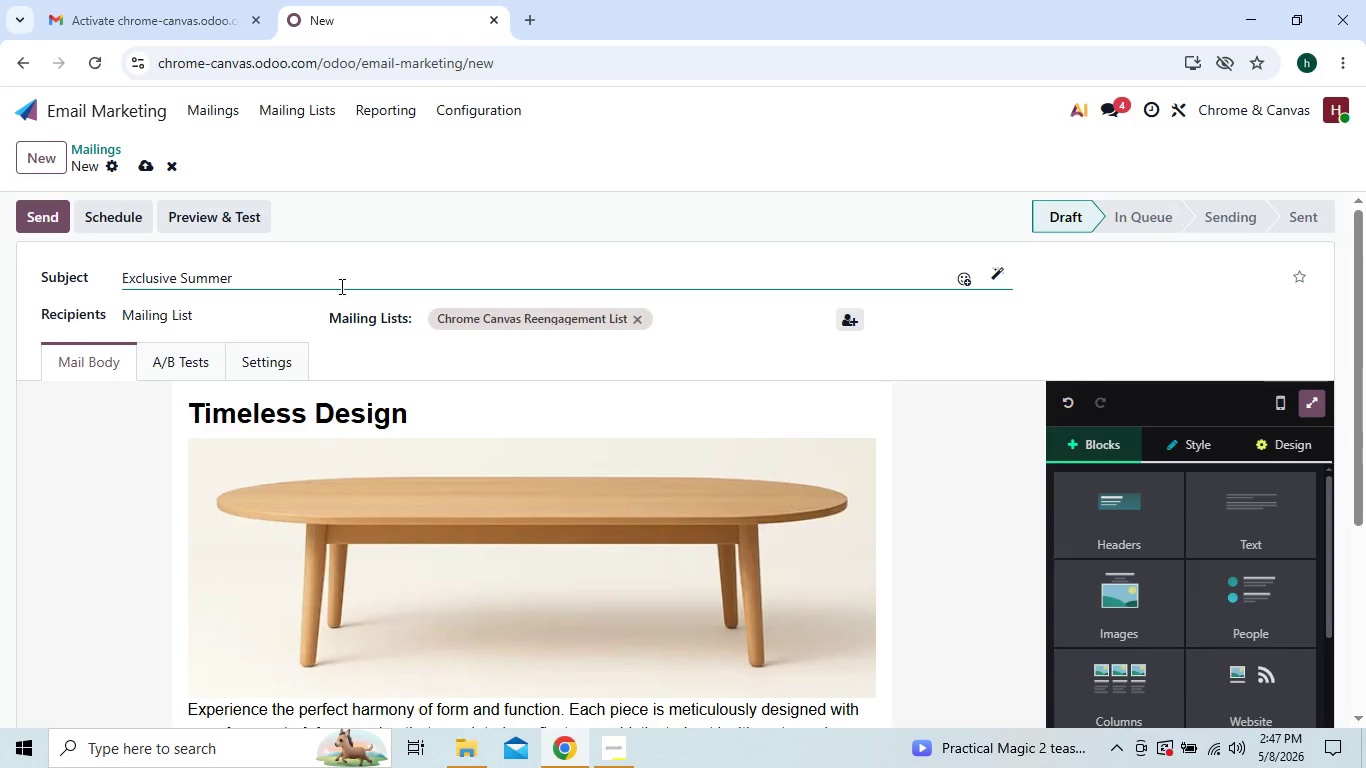 
type(Revita)
 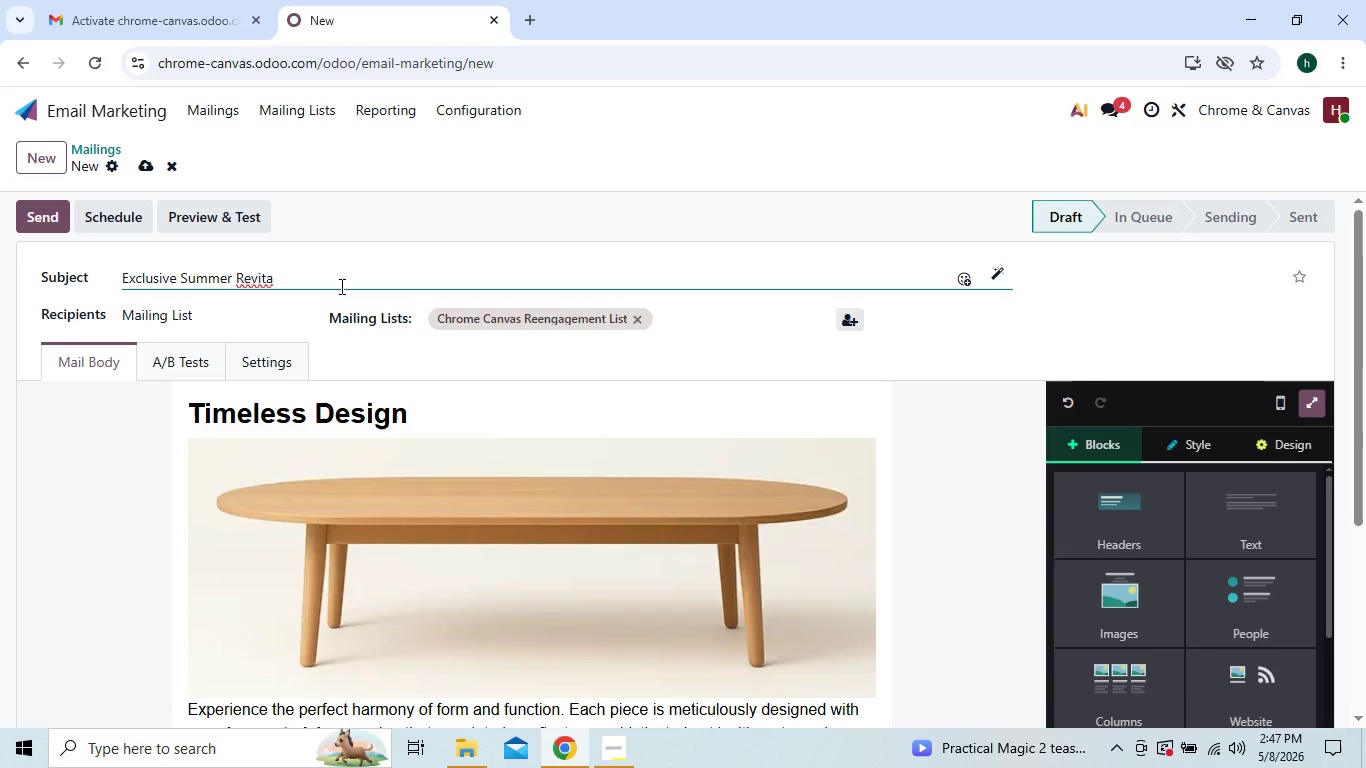 
type(lization Pa)
 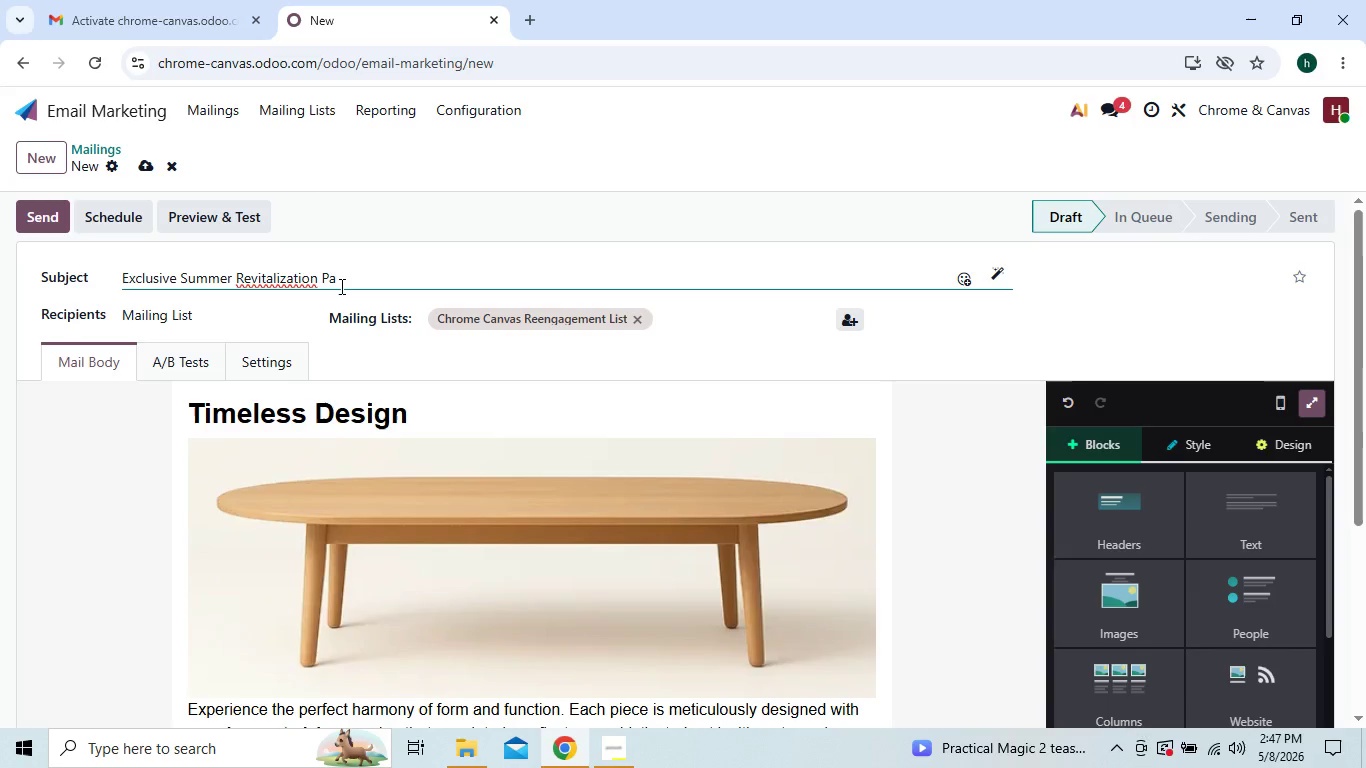 
right_click([300, 274])
 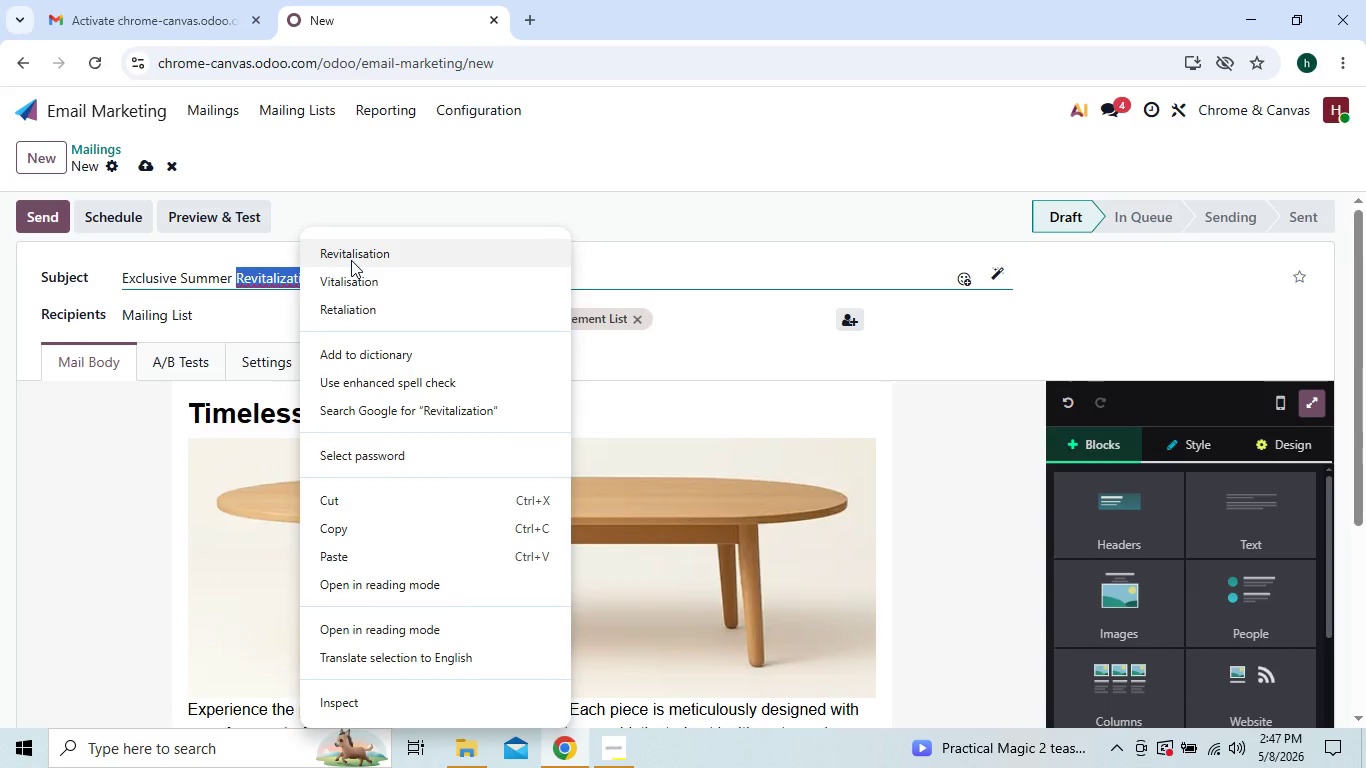 
wait(9.88)
 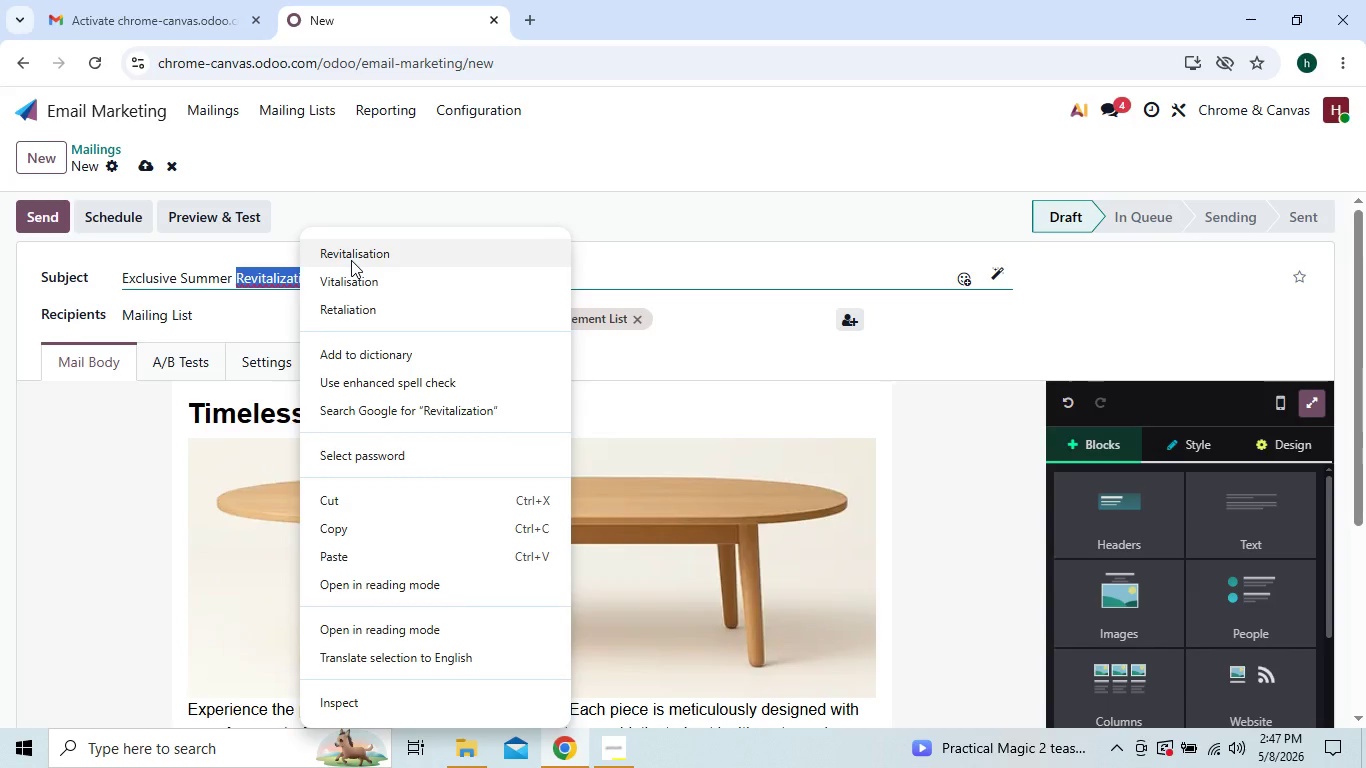 
left_click([368, 258])
 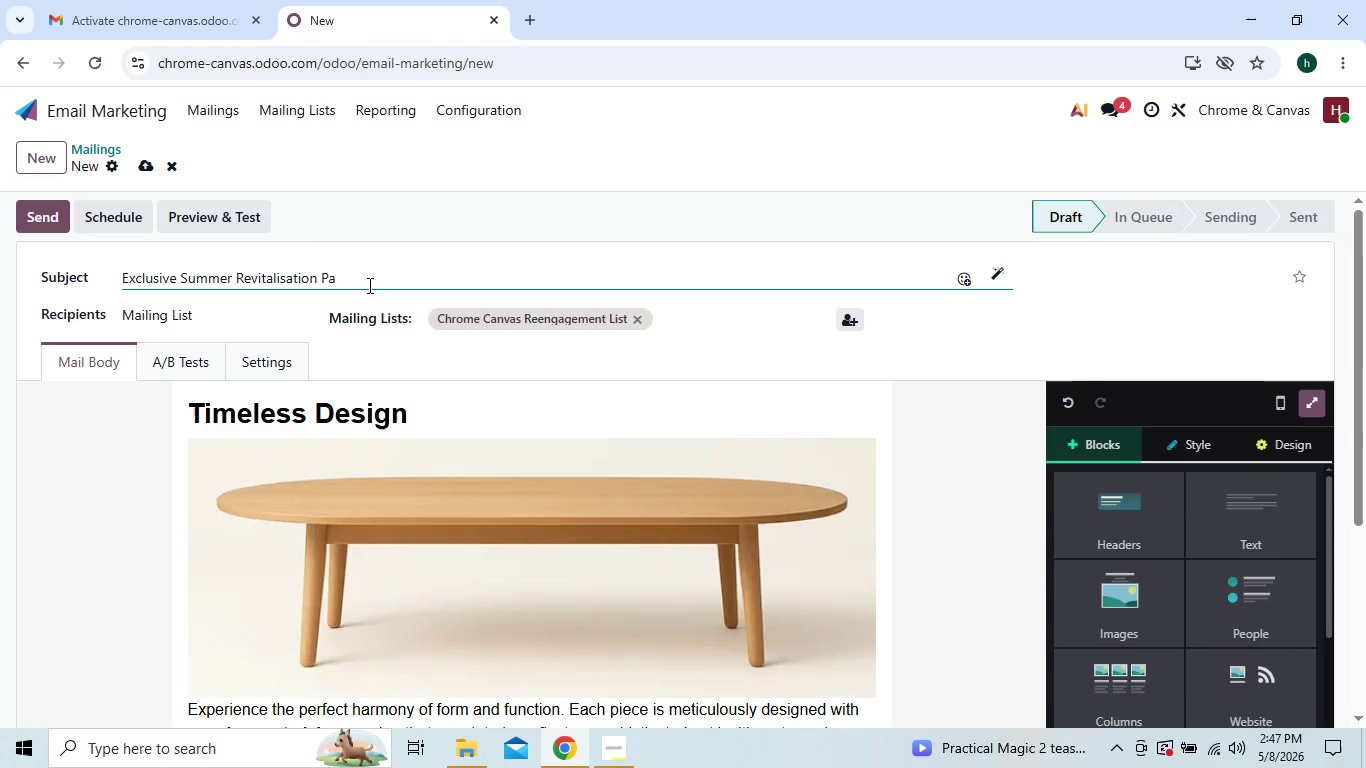 
left_click([368, 285])
 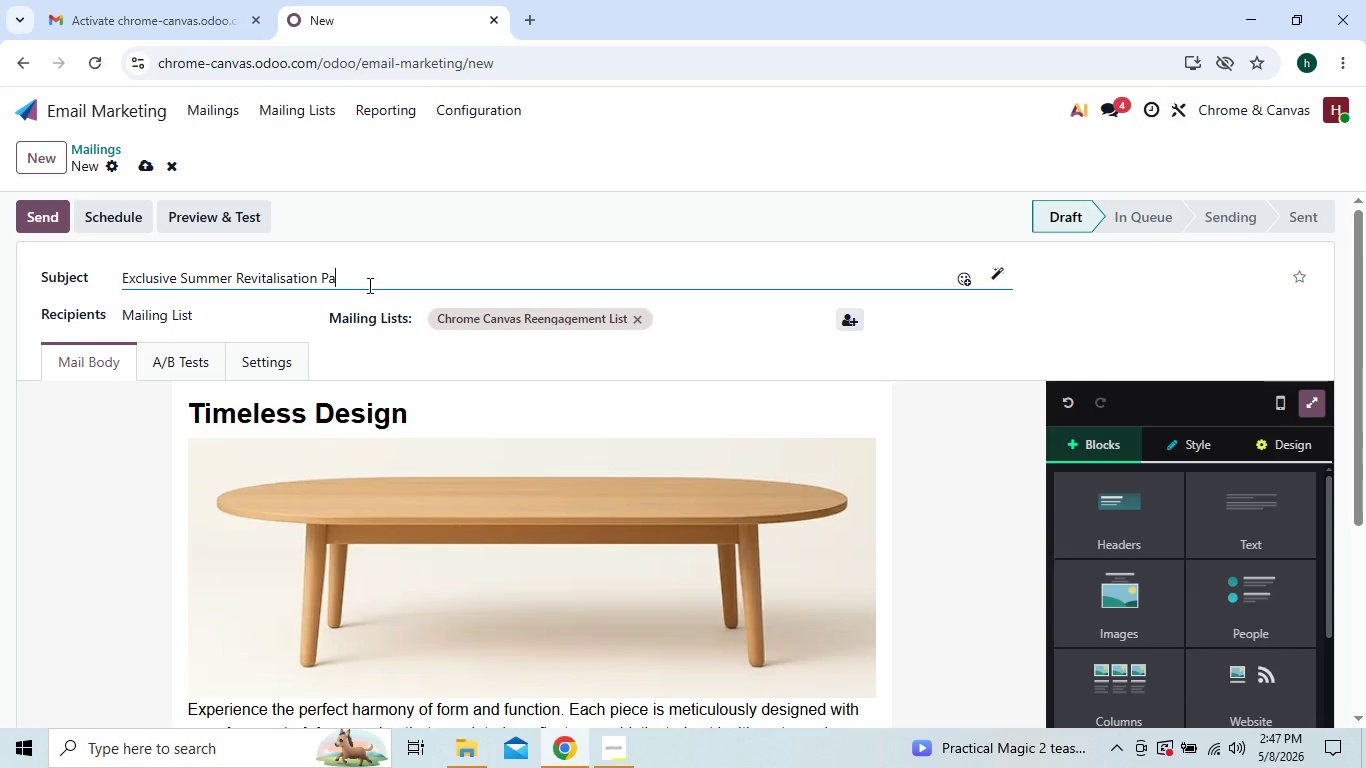 
type(a)
key(Backspace)
type(ckage for your)
 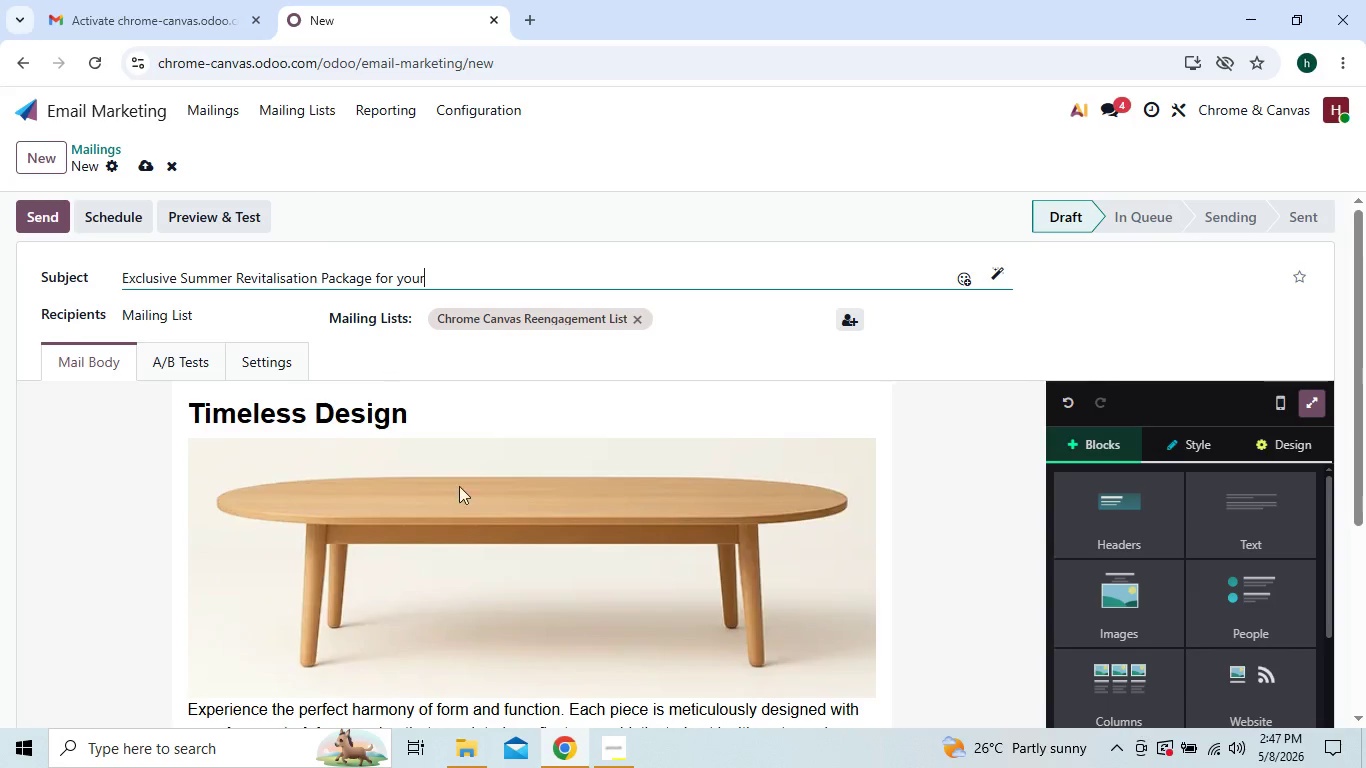 
wait(5.98)
 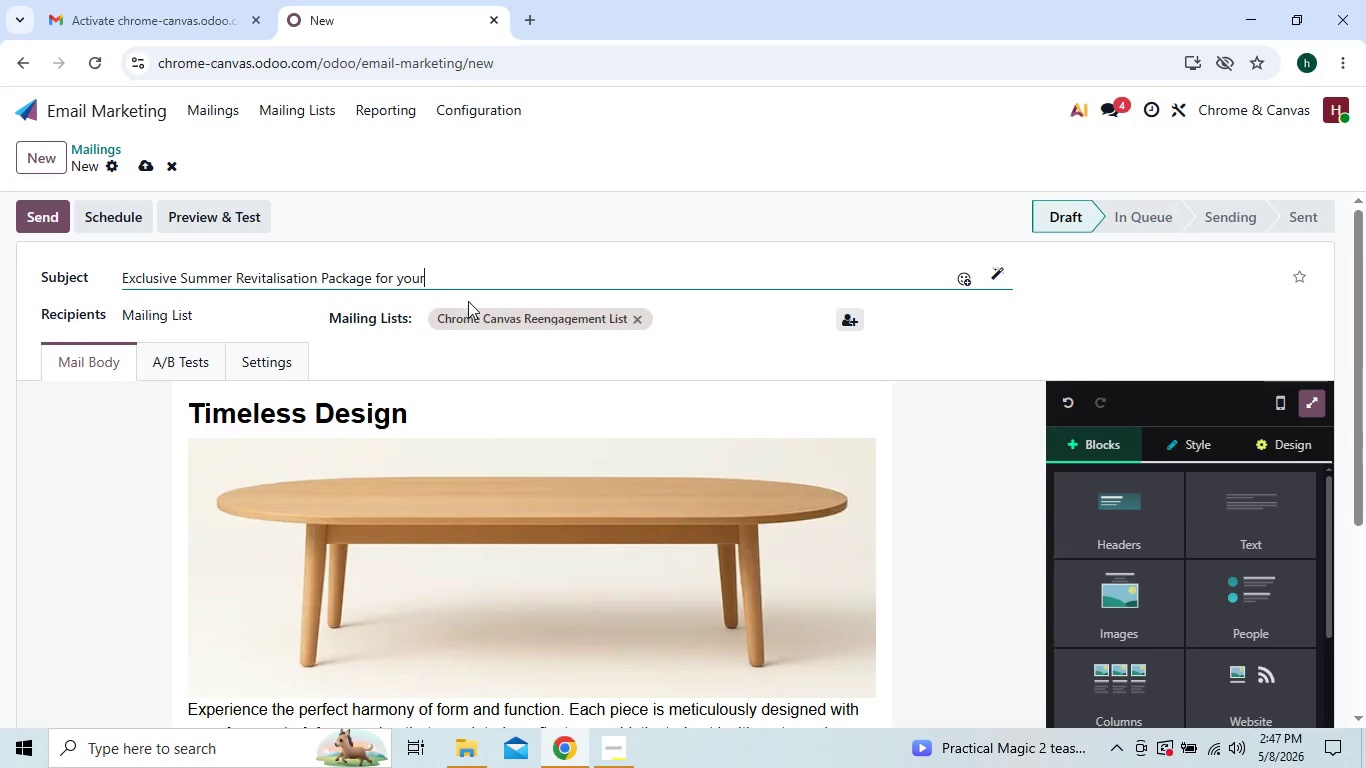 
left_click([938, 577])
 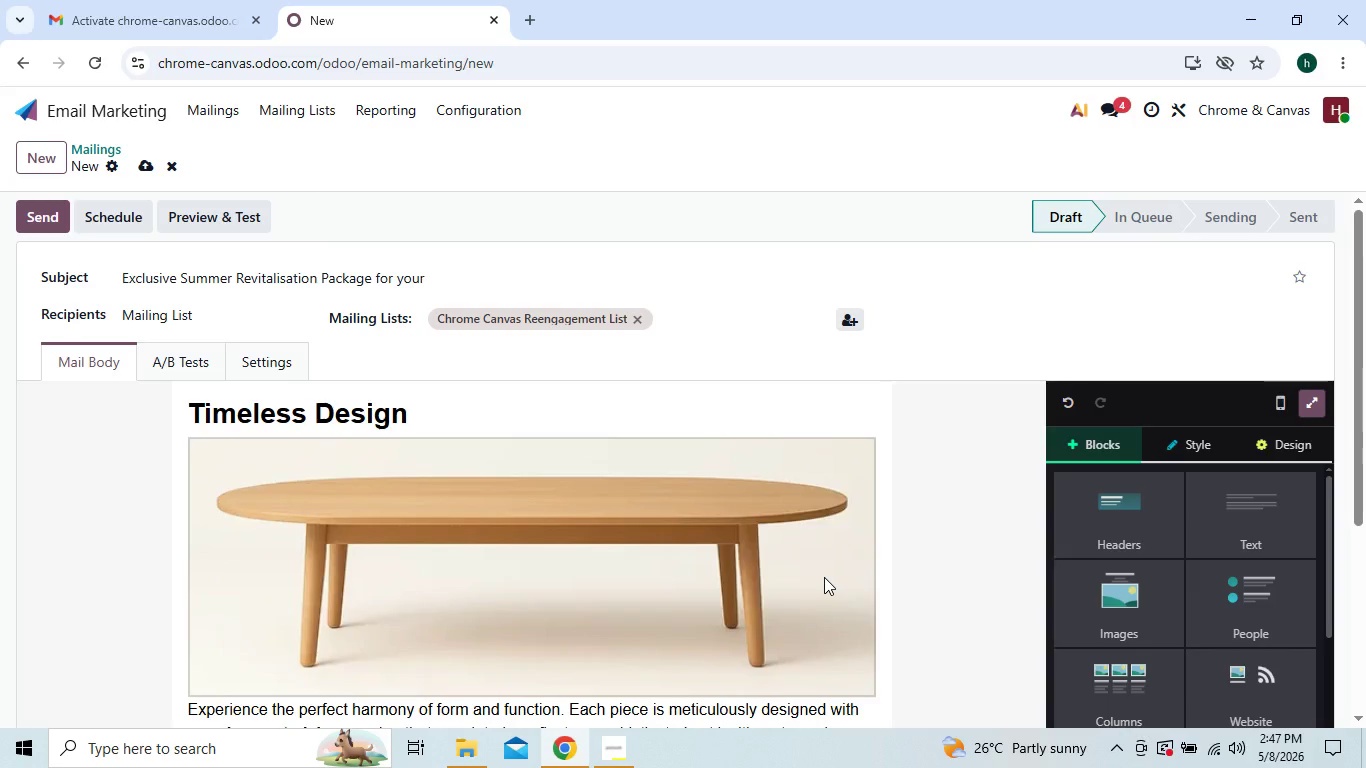 
wait(9.45)
 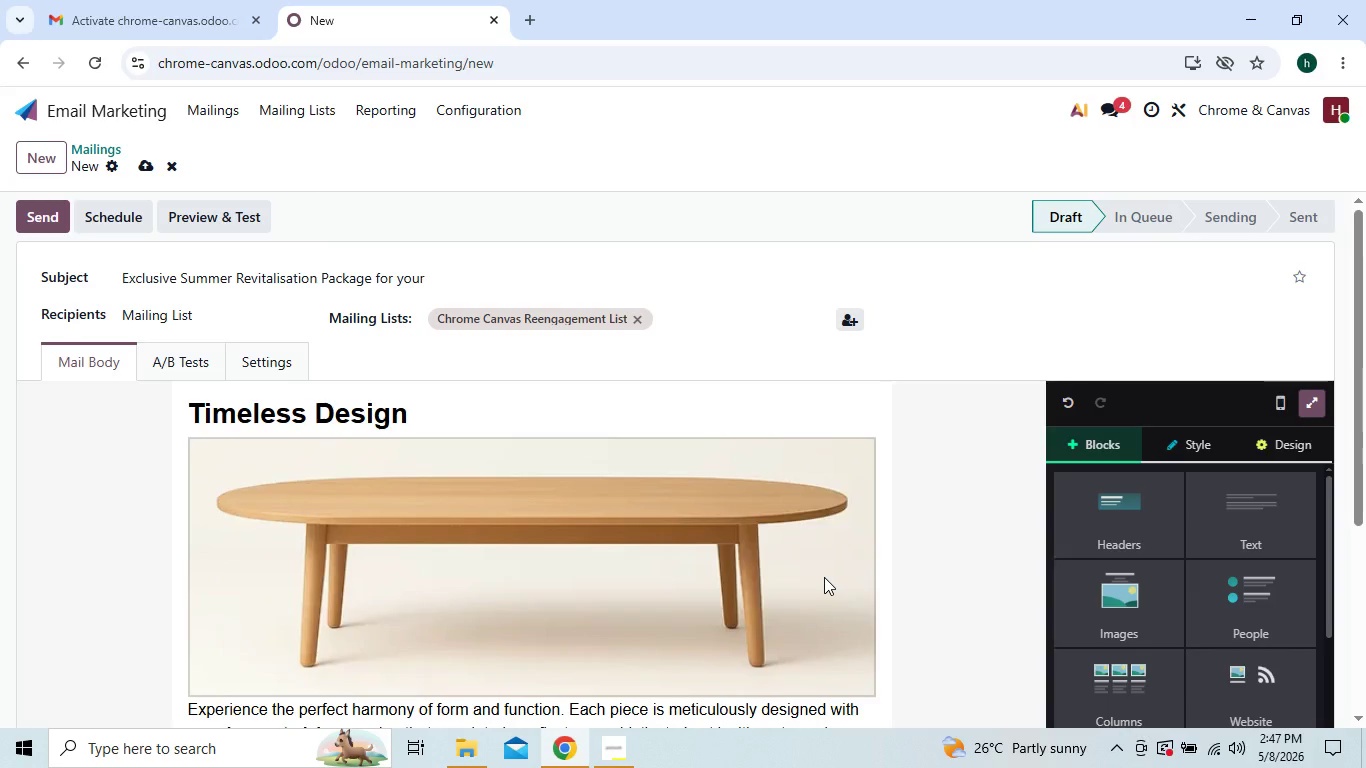 
double_click([931, 591])
 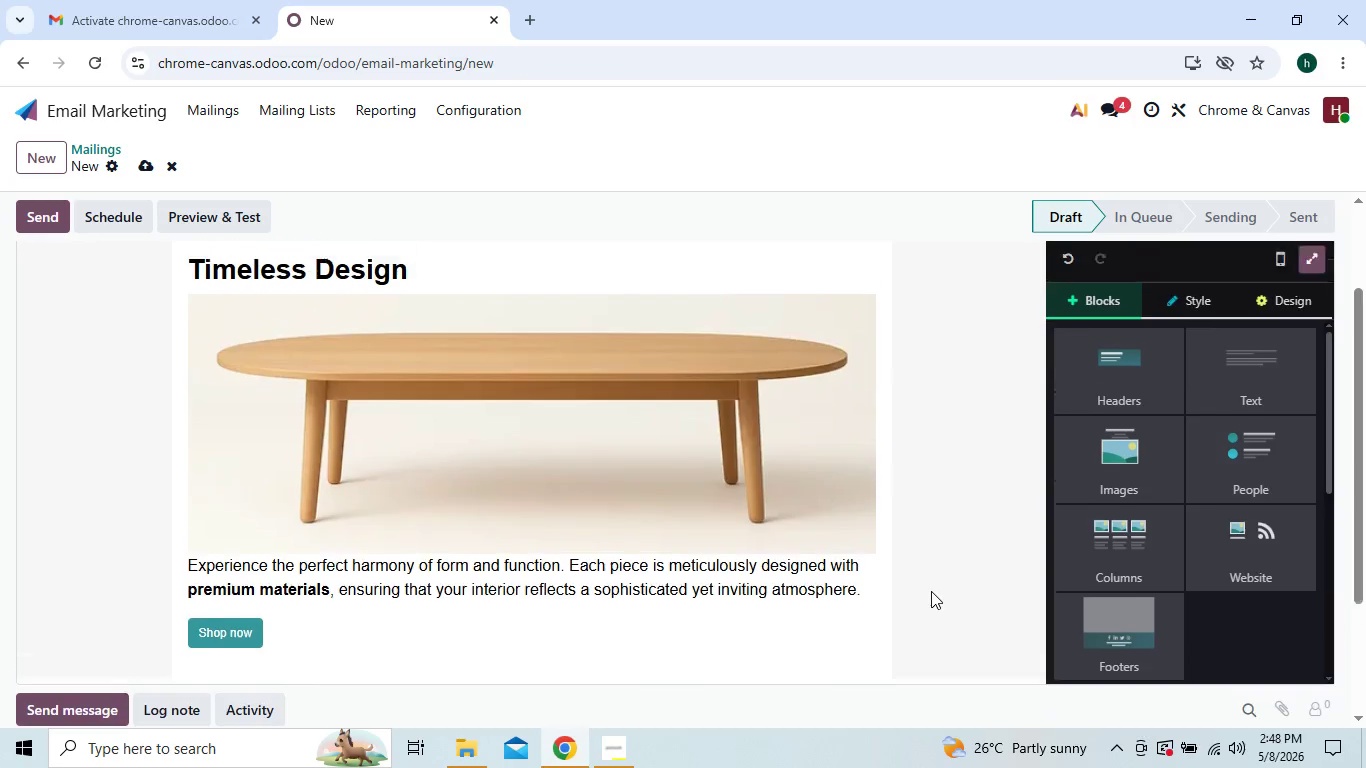 
wait(7.16)
 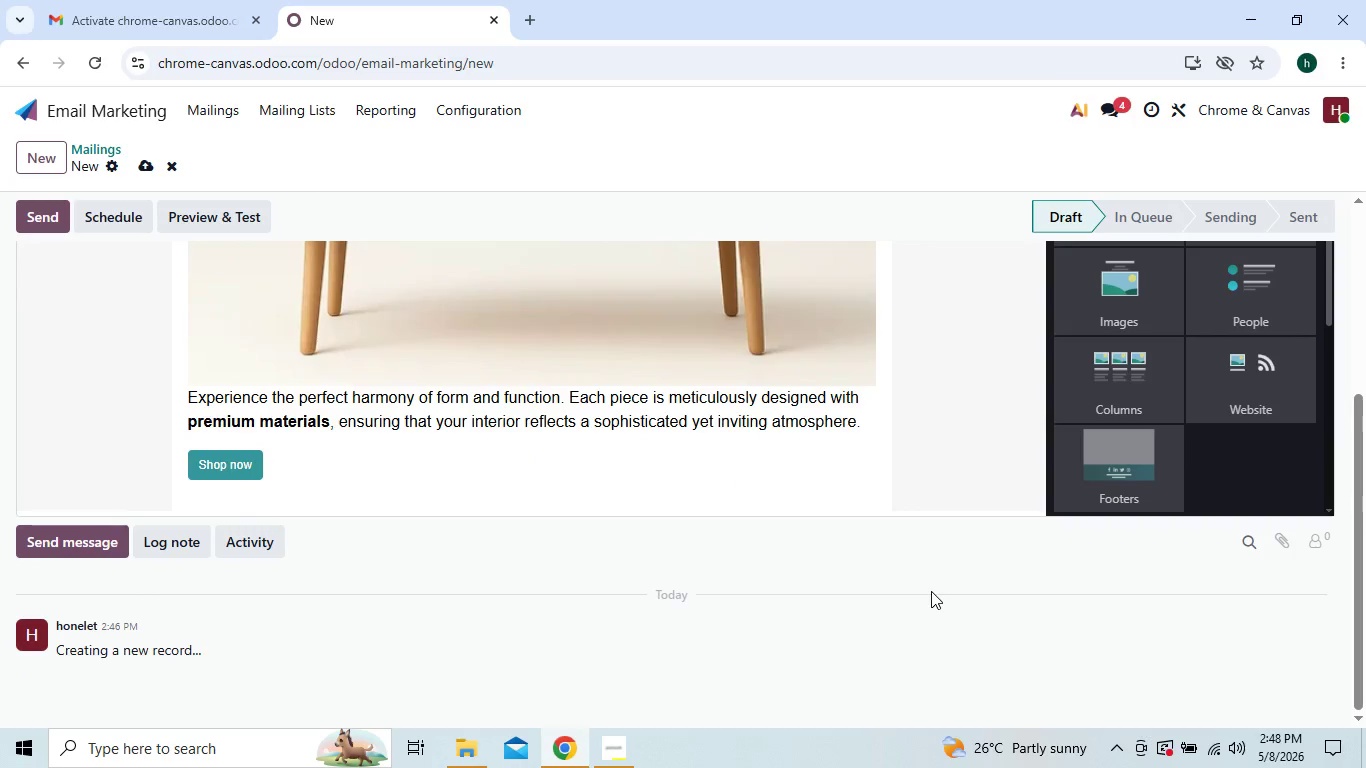 
left_click([308, 105])
 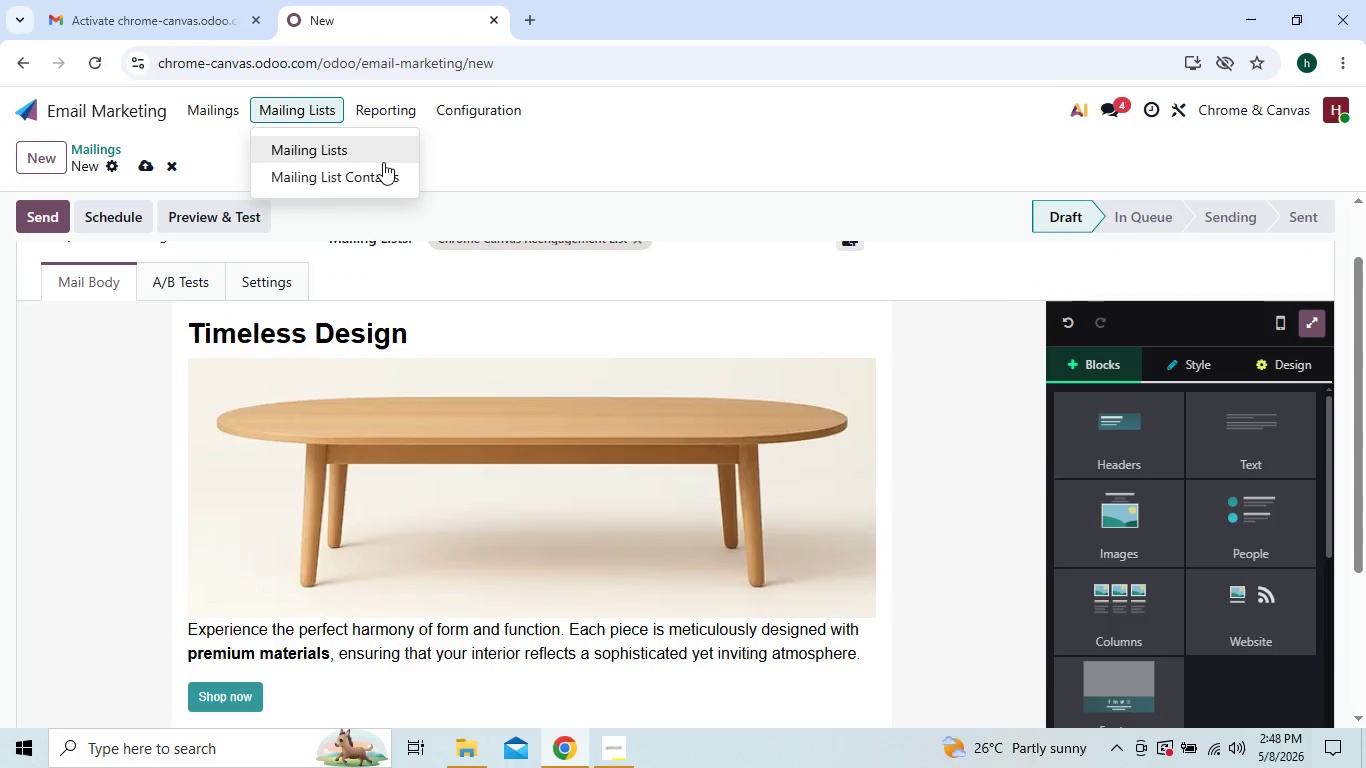 
left_click([382, 163])
 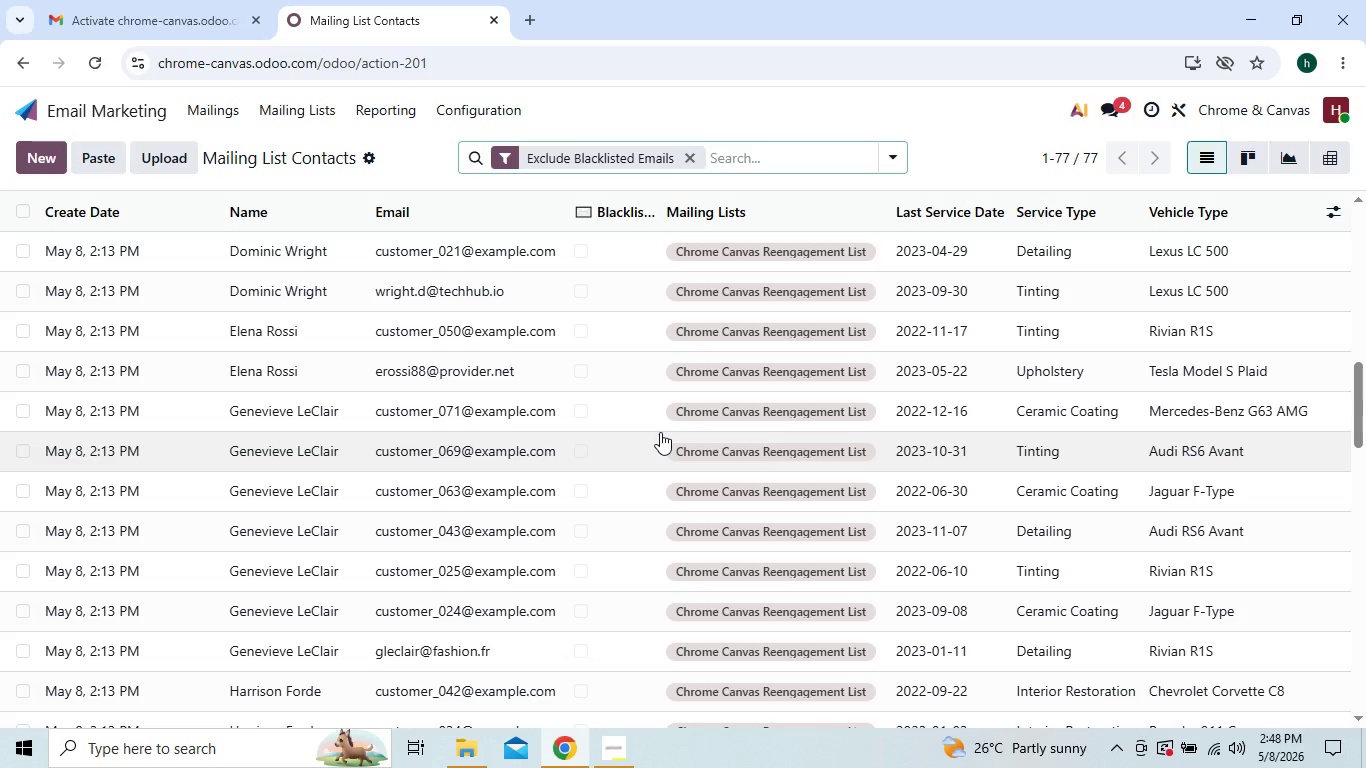 
wait(38.16)
 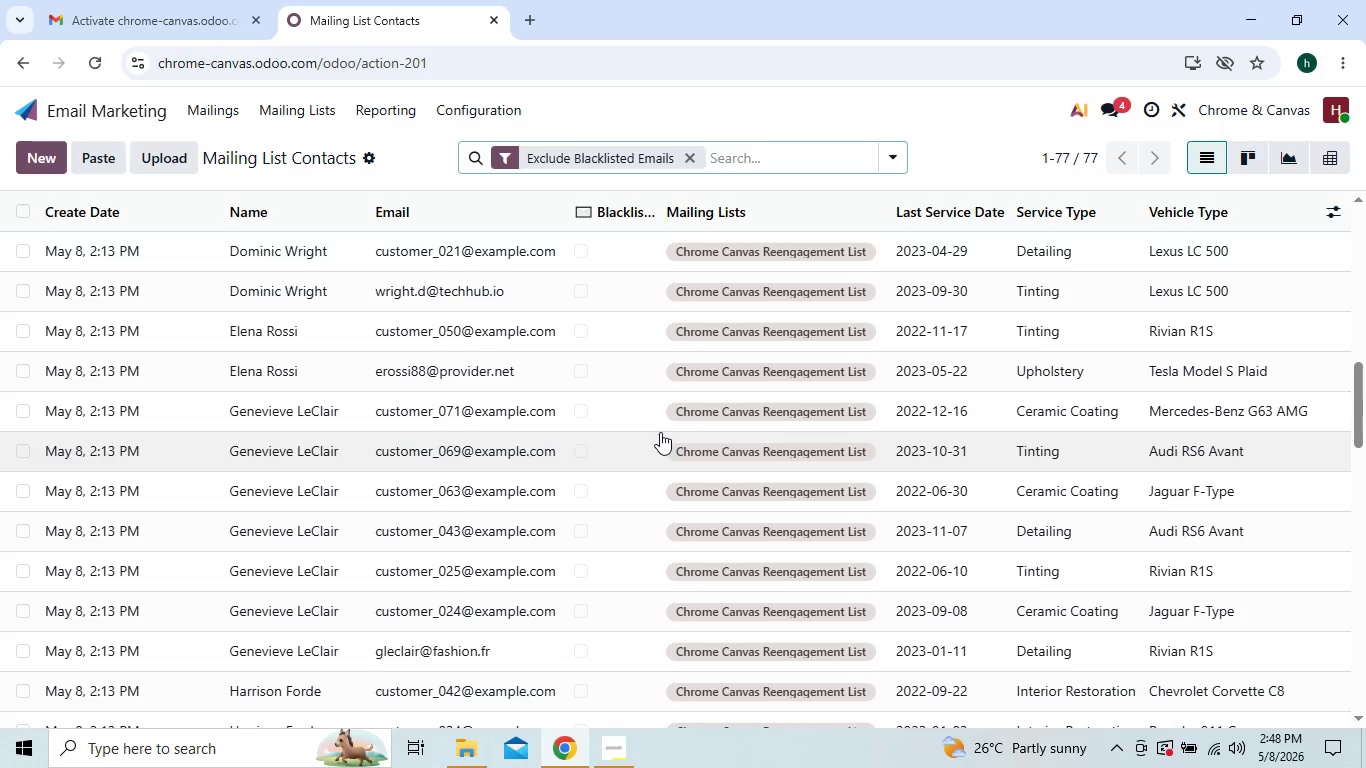 
left_click([222, 109])
 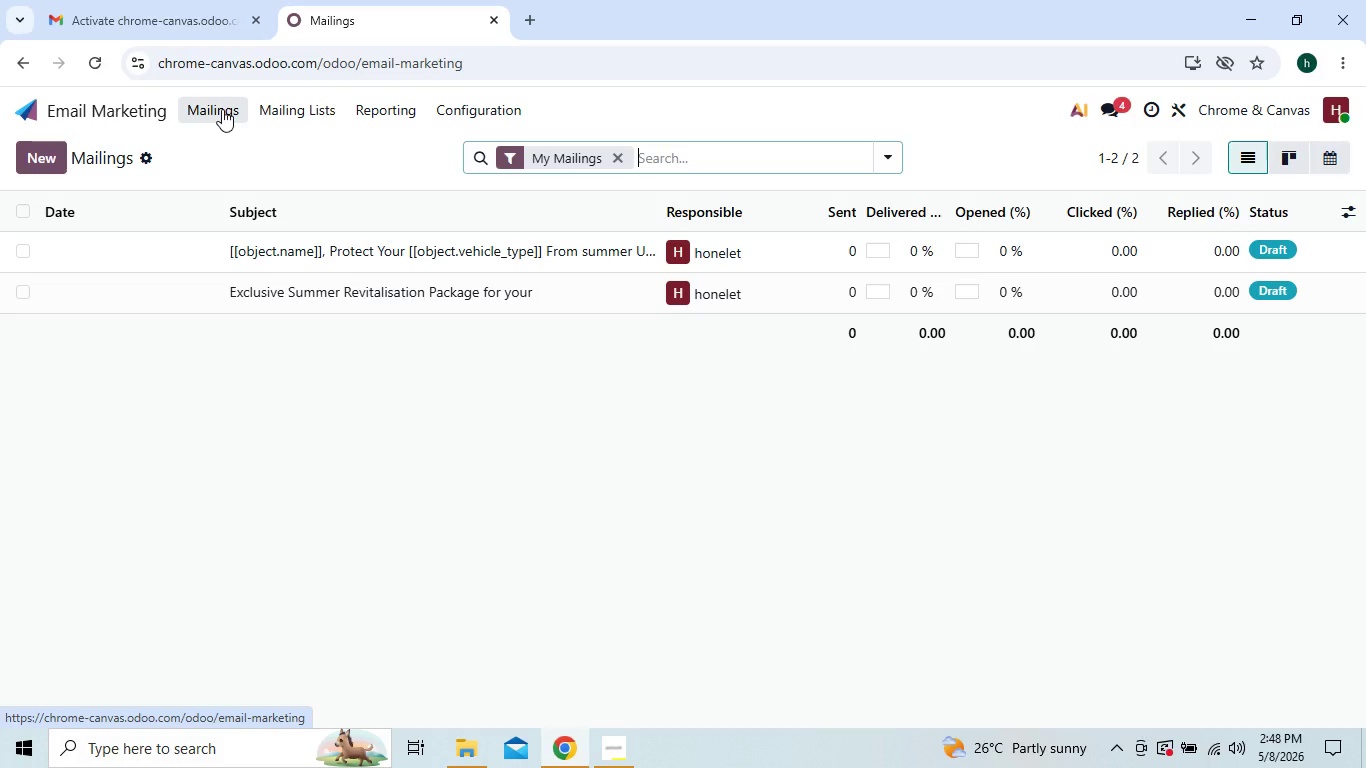 
wait(7.73)
 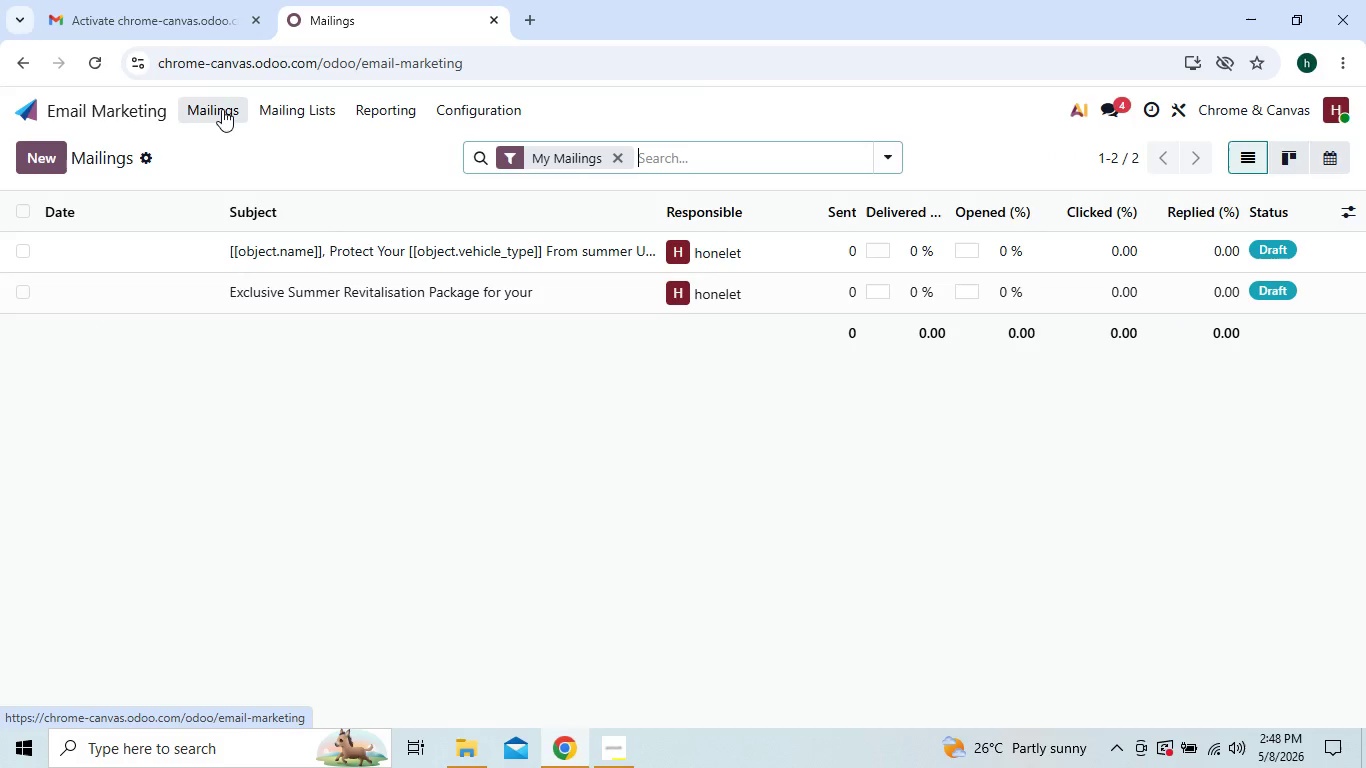 
left_click([353, 387])
 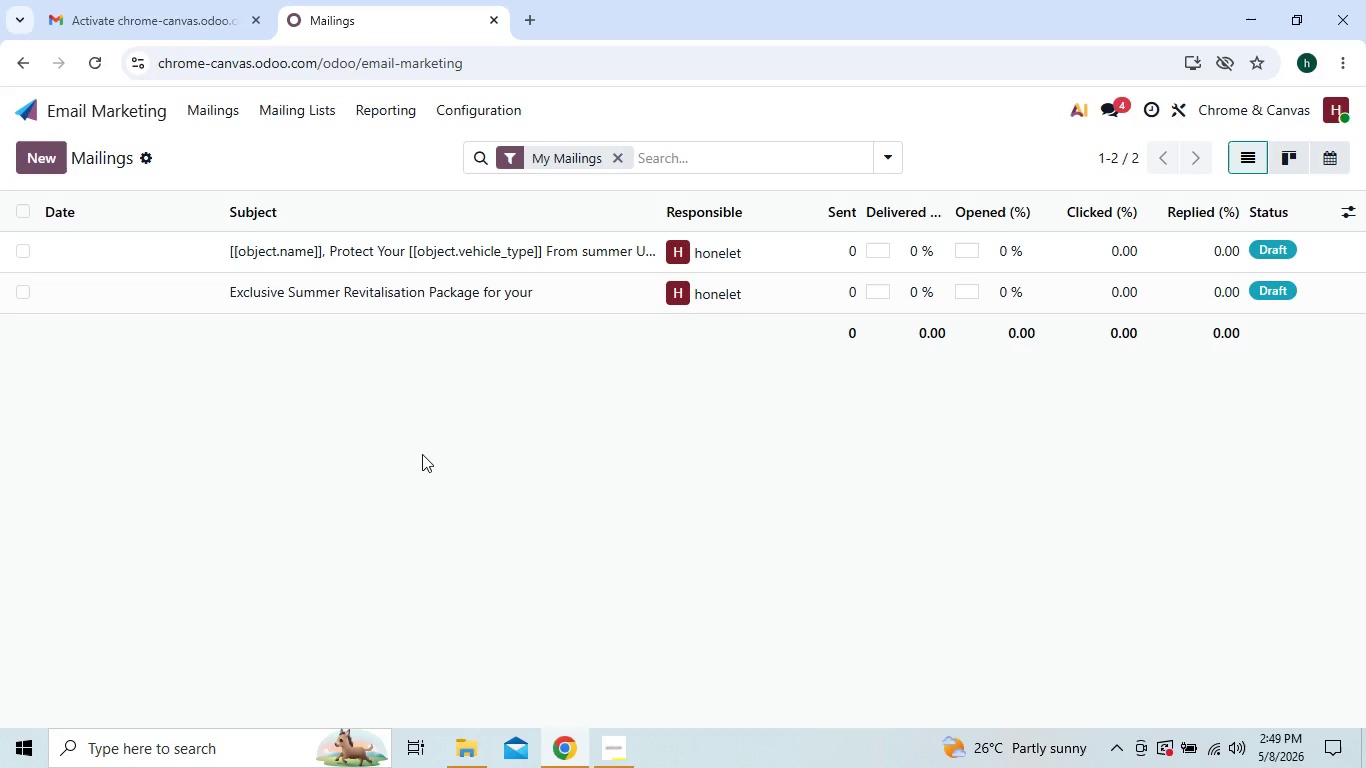 
wait(7.81)
 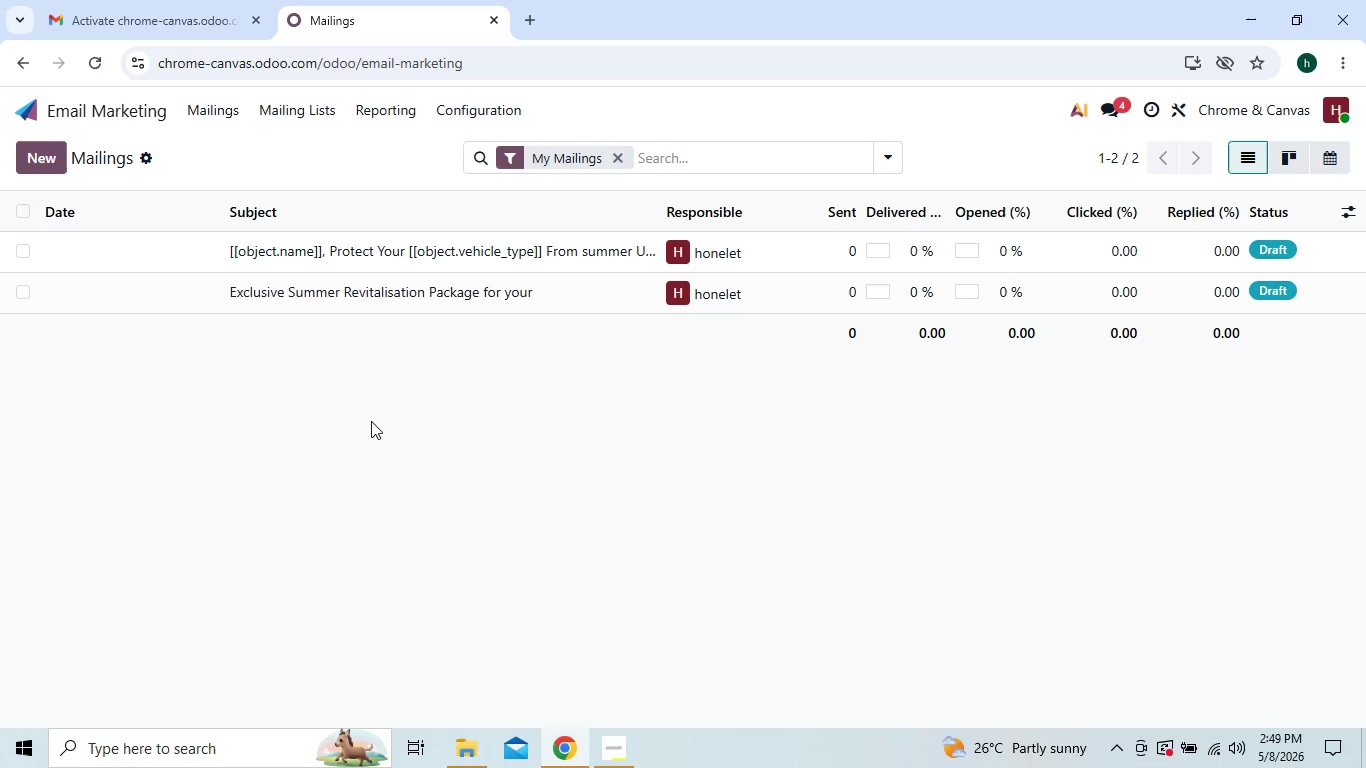 
left_click([412, 420])
 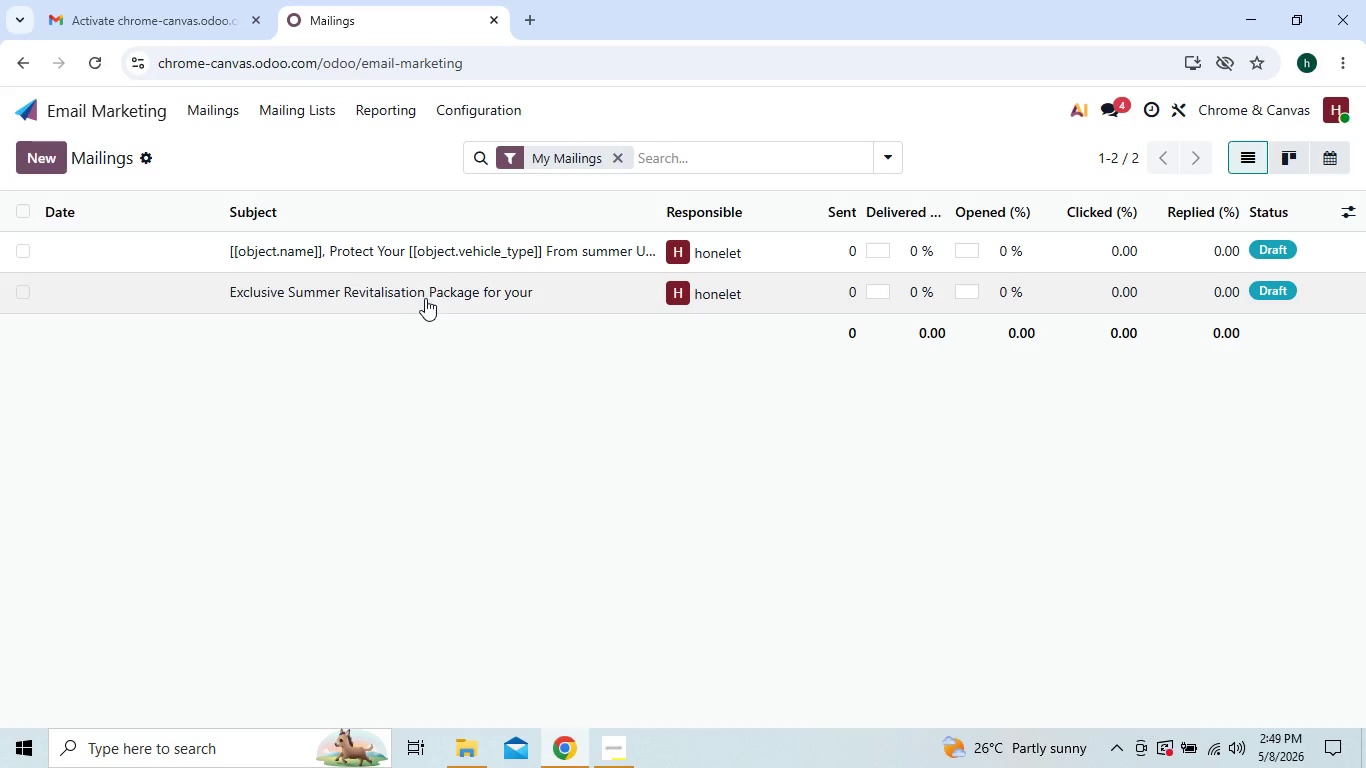 
left_click([425, 298])
 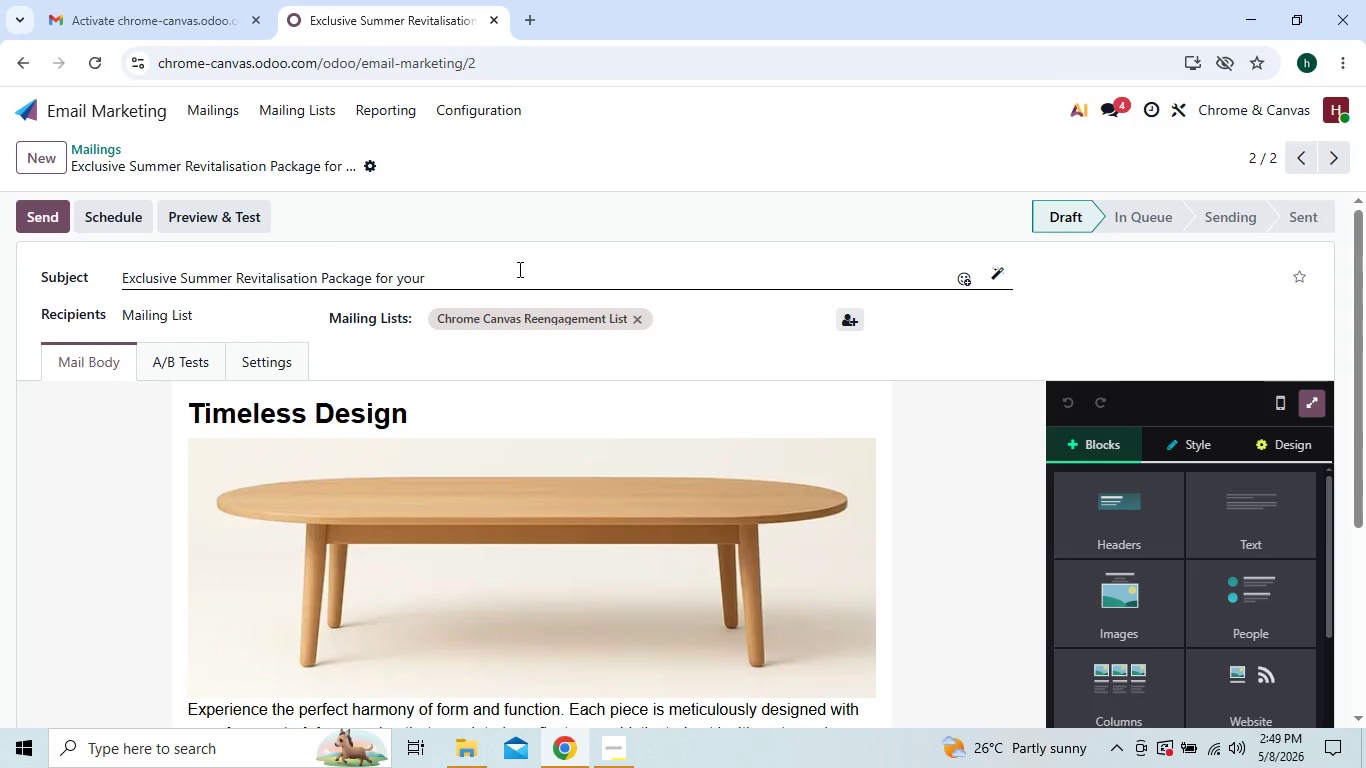 
mouse_move([489, 300])
 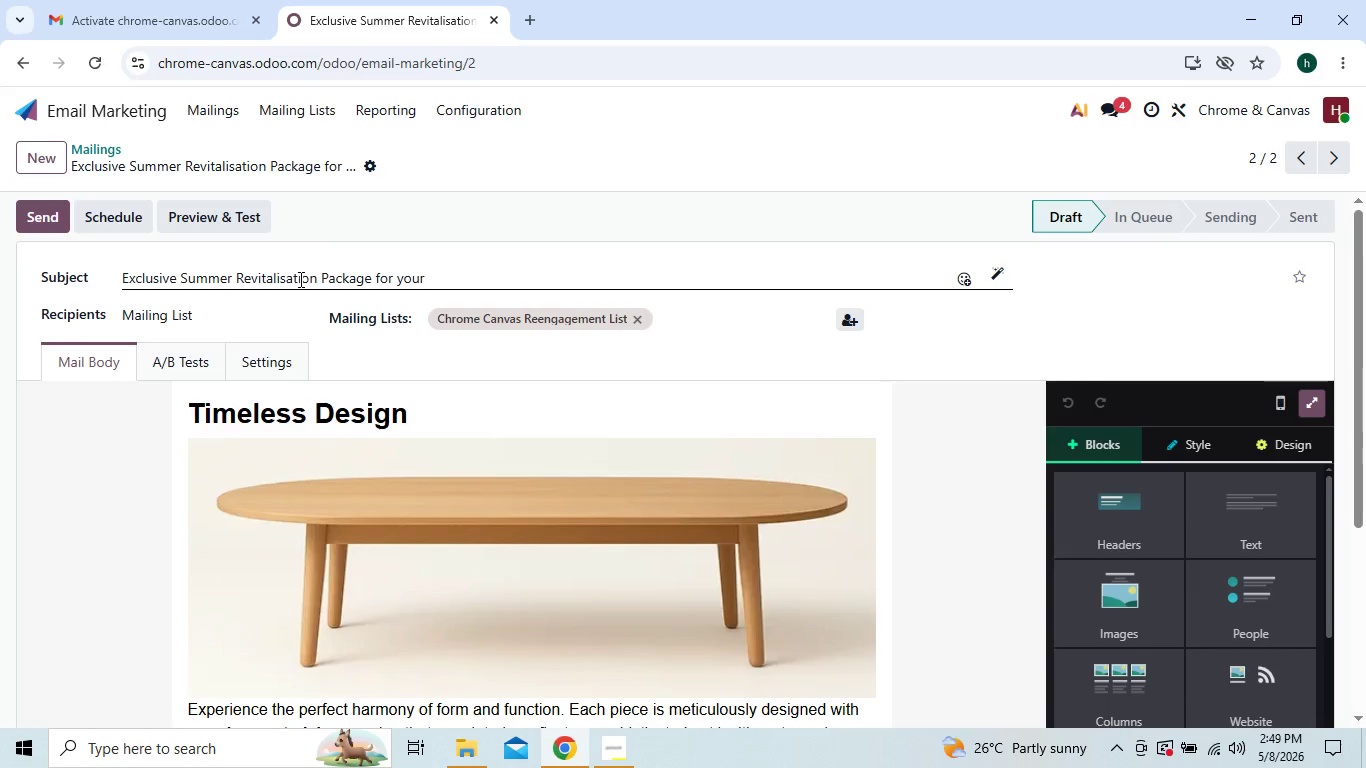 
left_click([287, 277])
 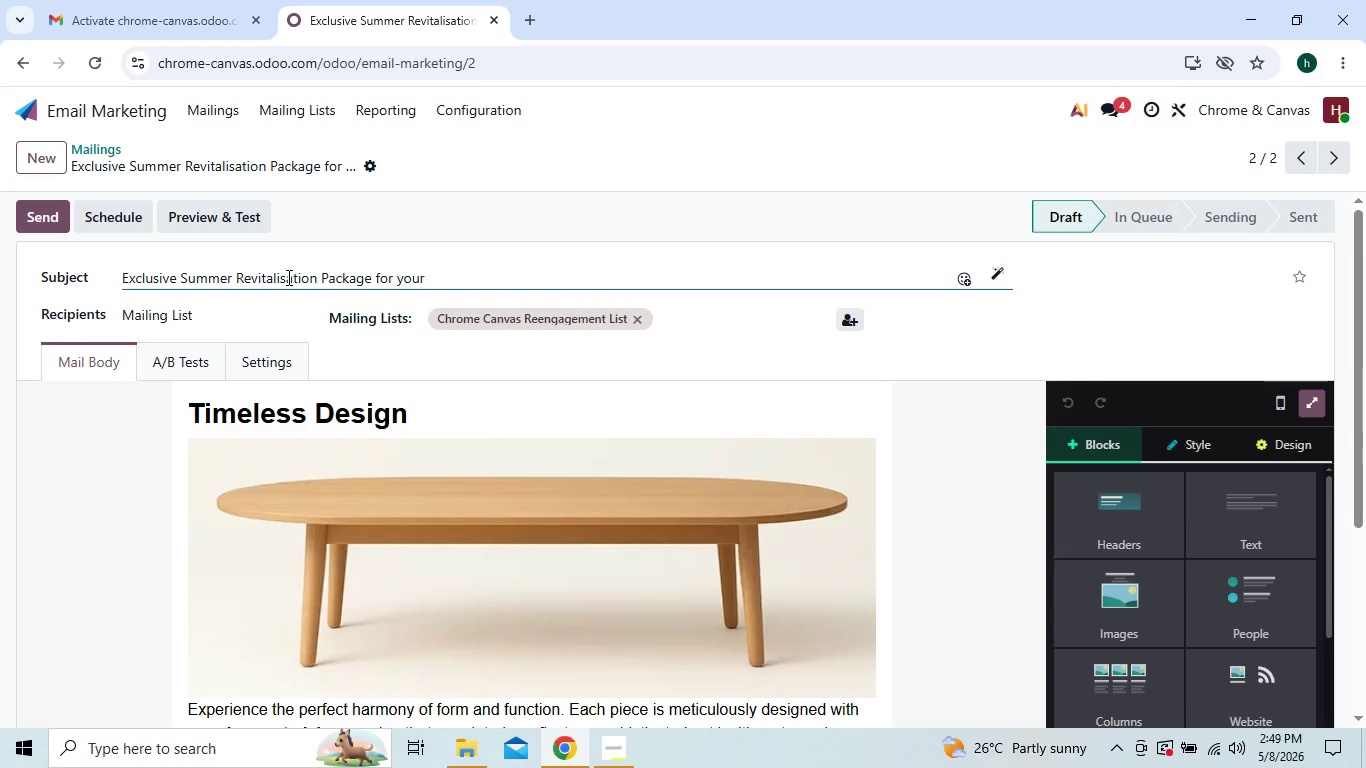 
key(Backspace)
 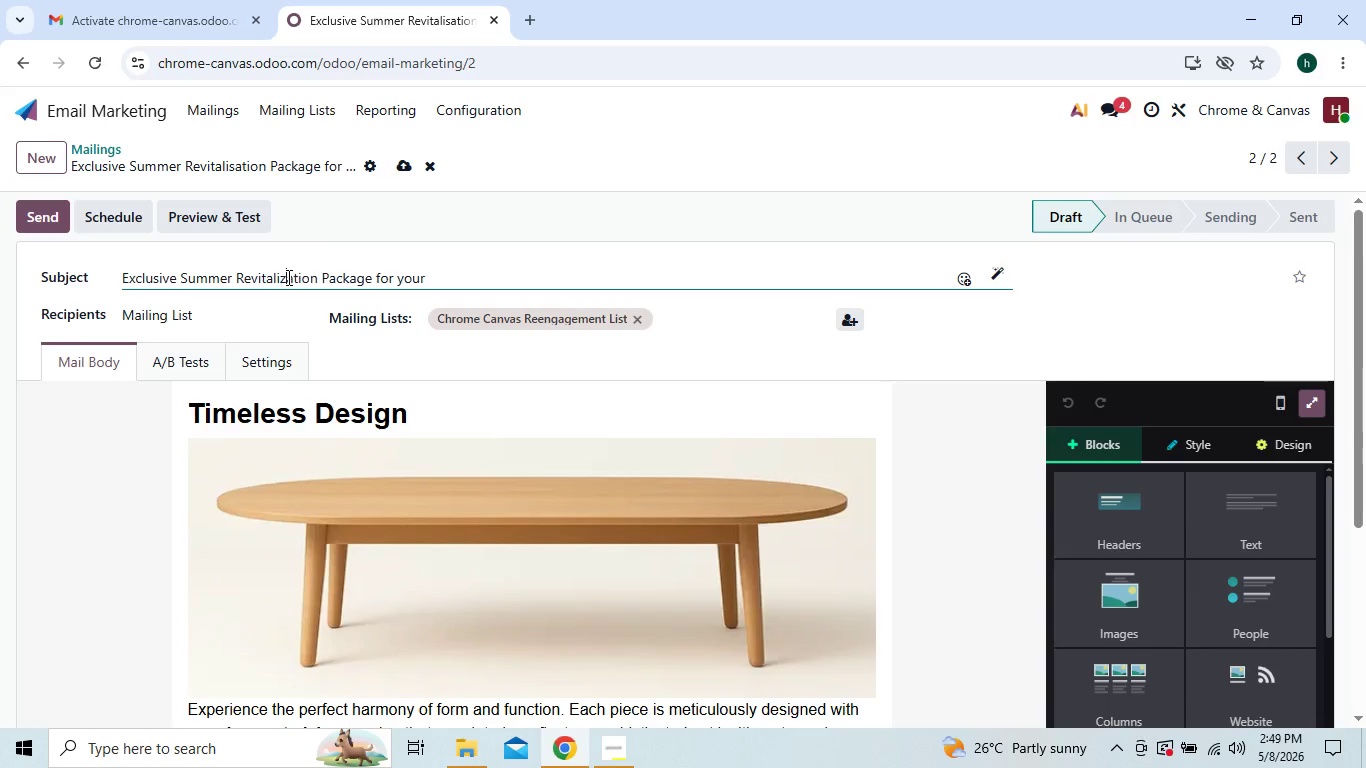 
key(Z)
 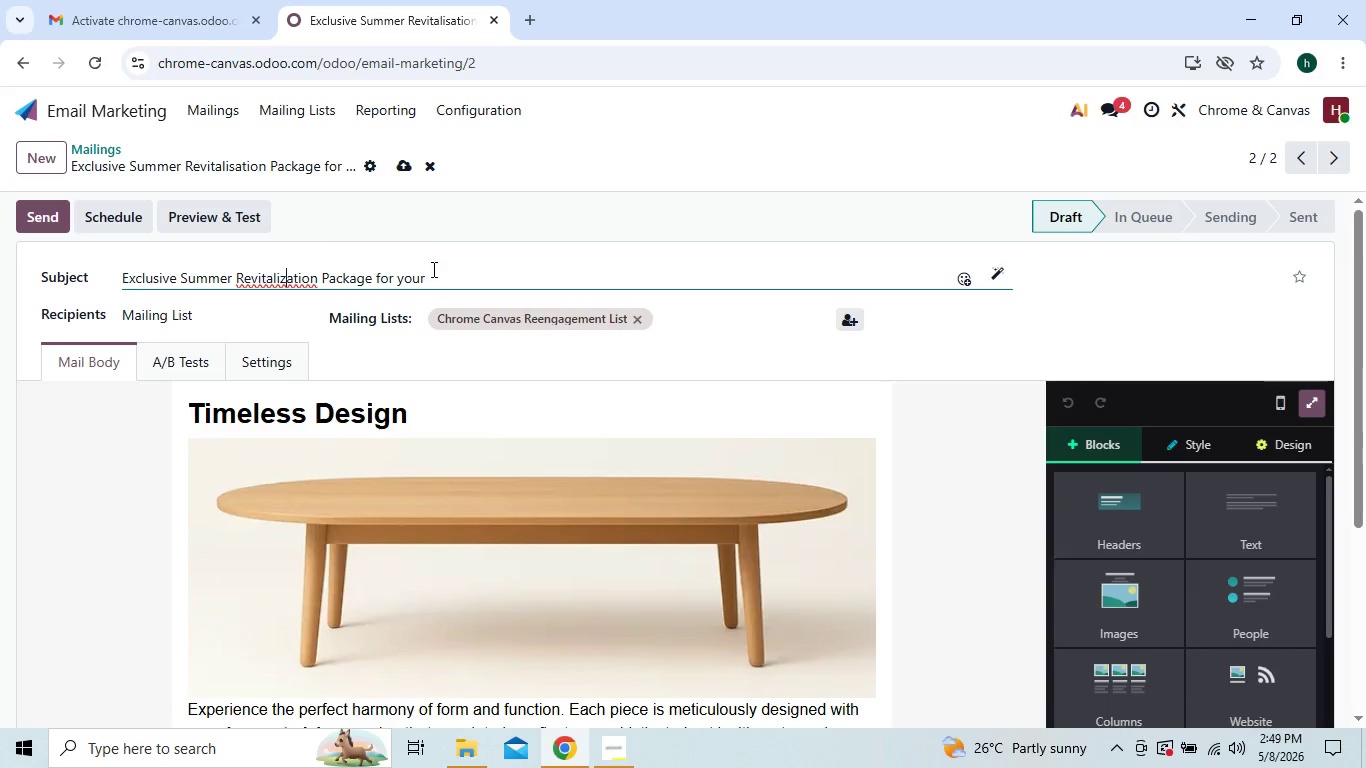 
left_click([433, 273])
 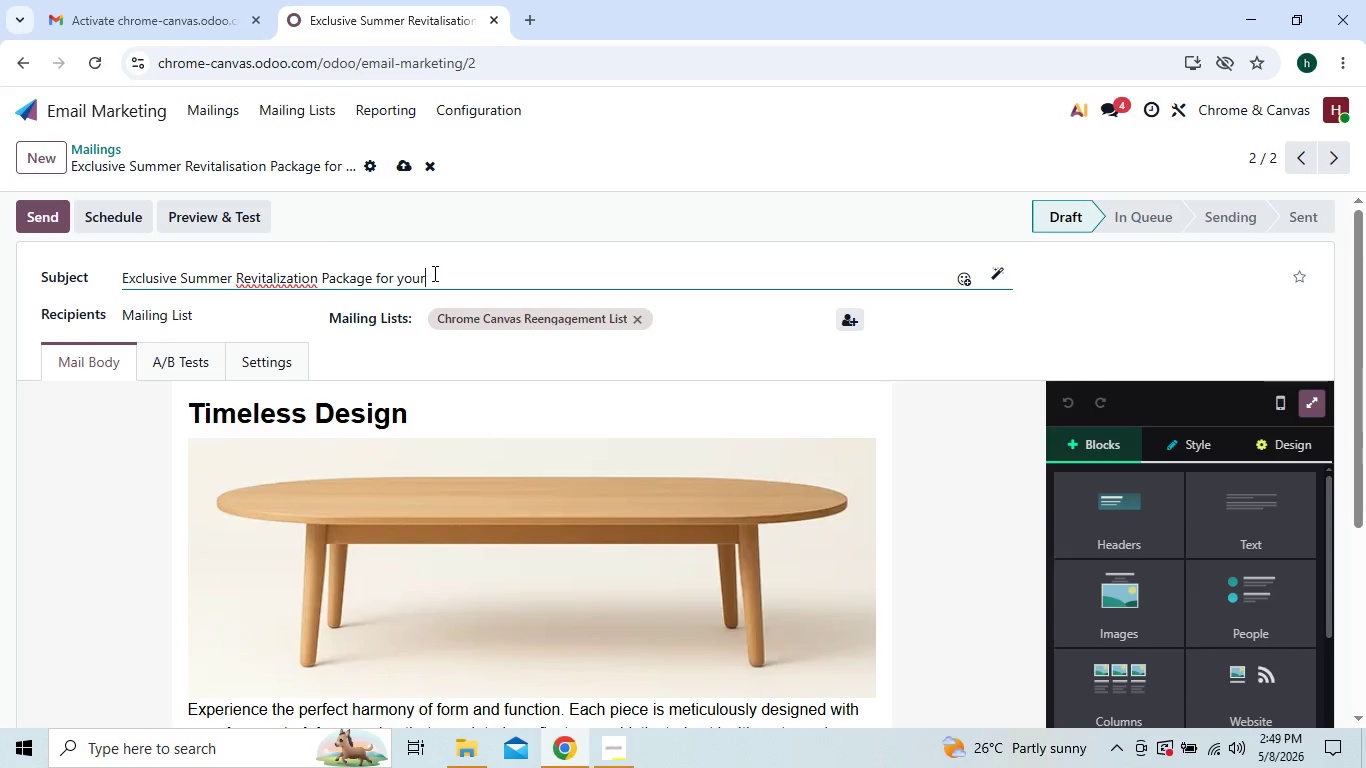 
key(Space)
 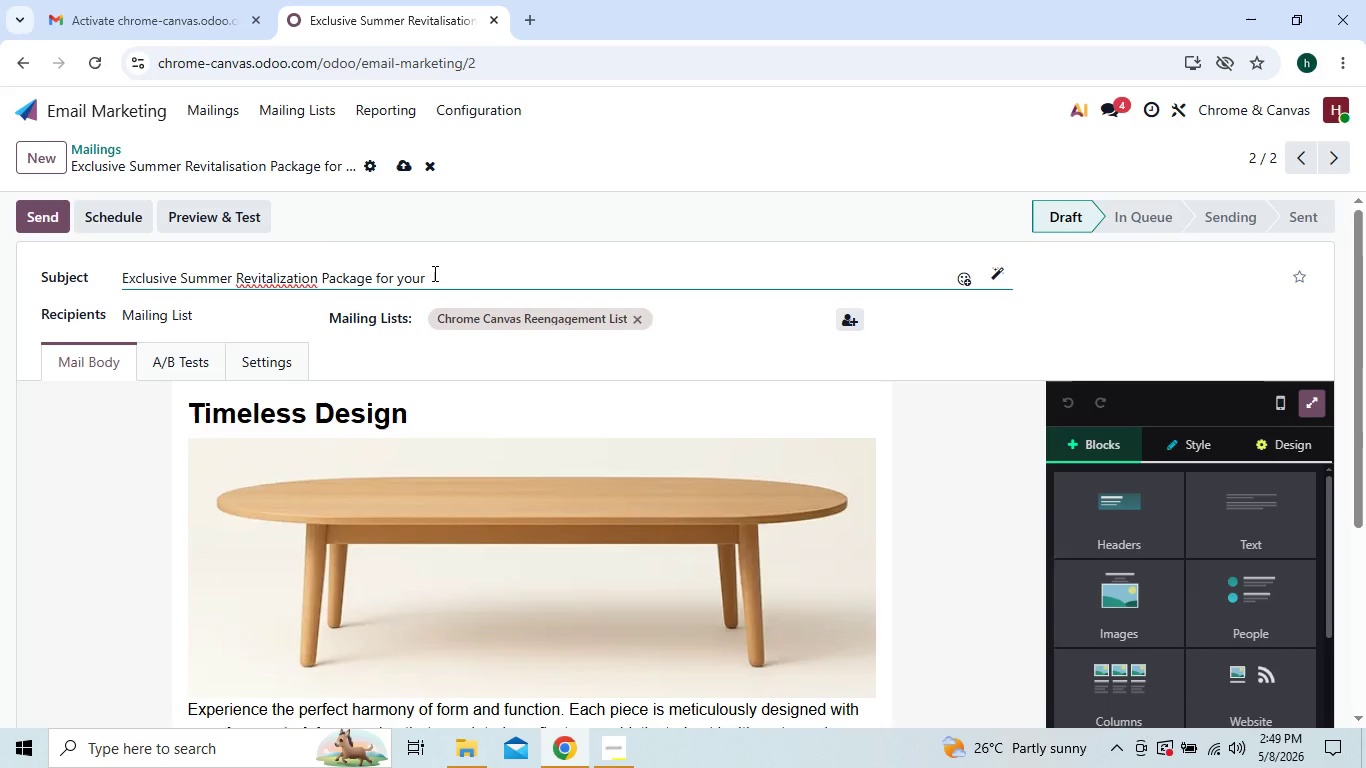 
wait(6.28)
 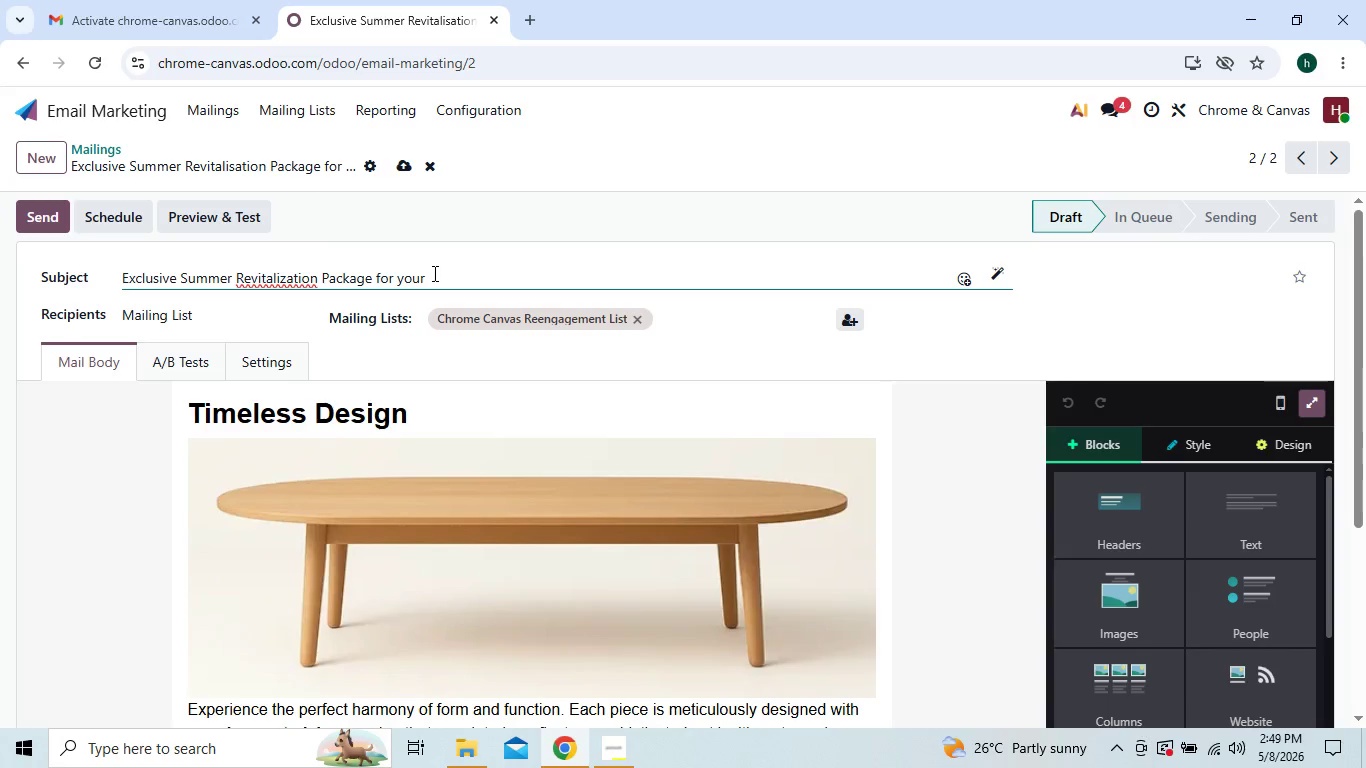 
type([[ob)
 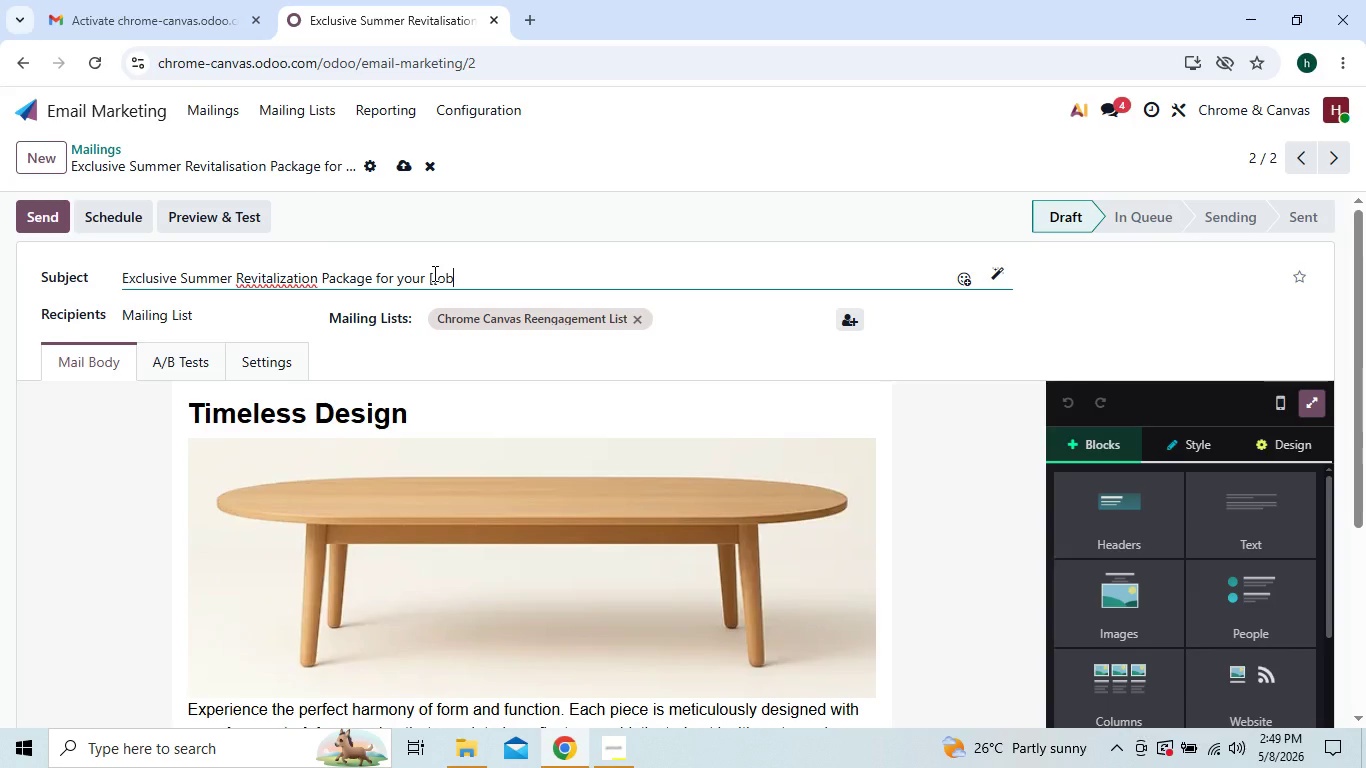 
type(ject.v)
 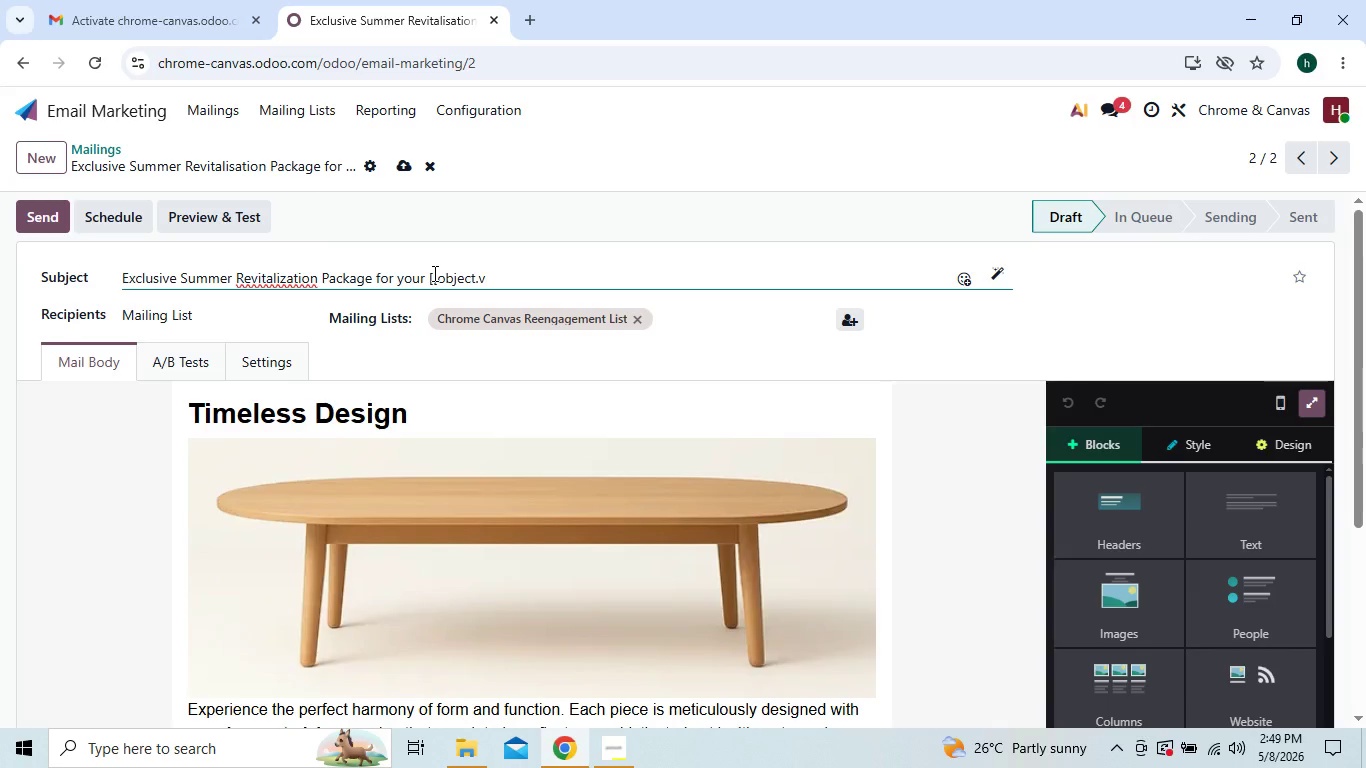 
type(ehicle_type)
 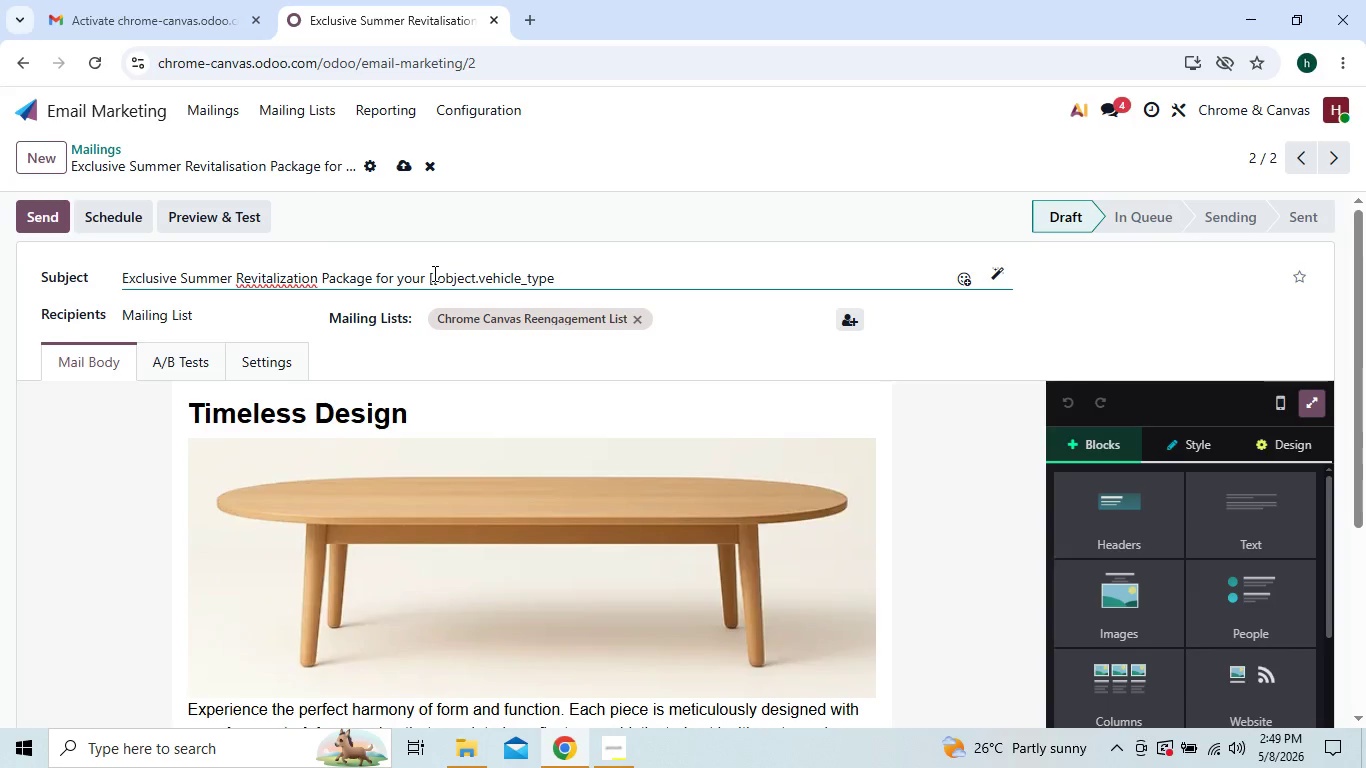 
key(Shift+BracketRight)
 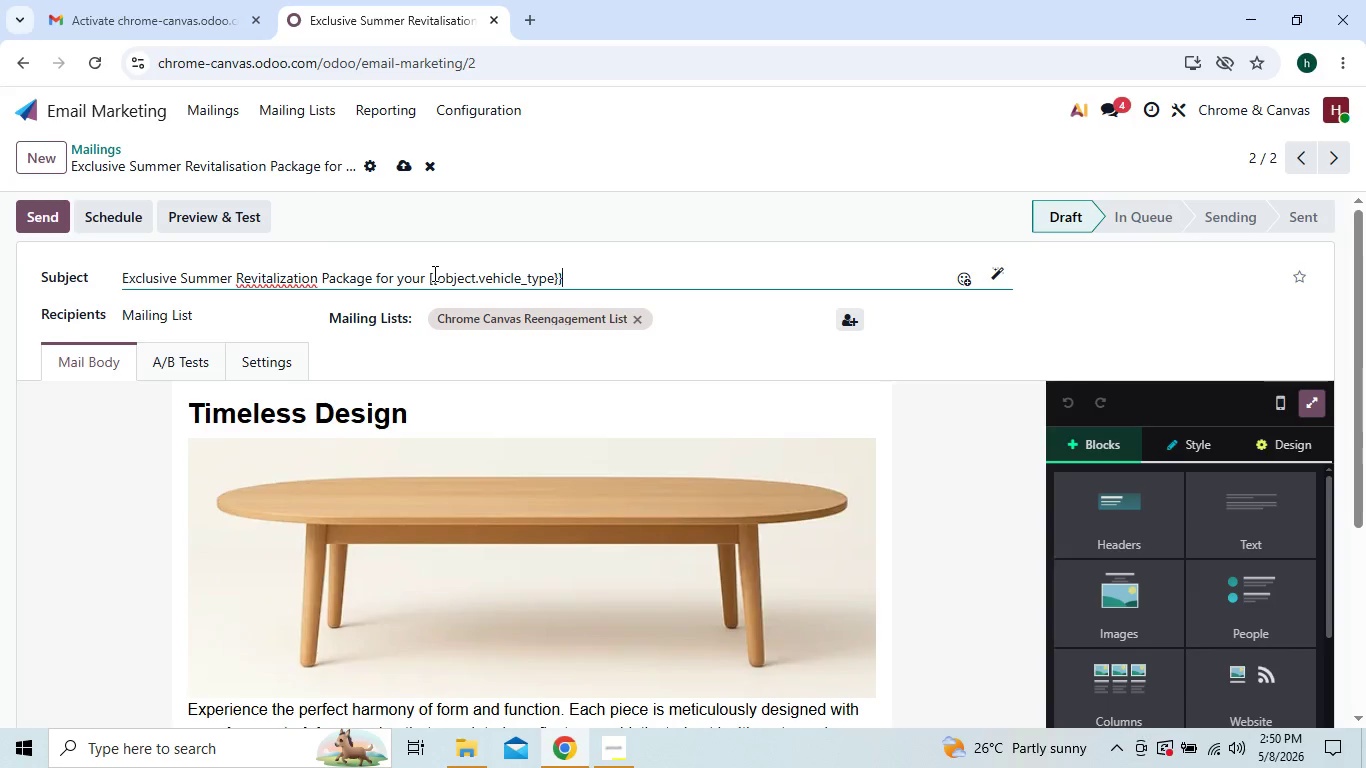 
key(Shift+BracketRight)
 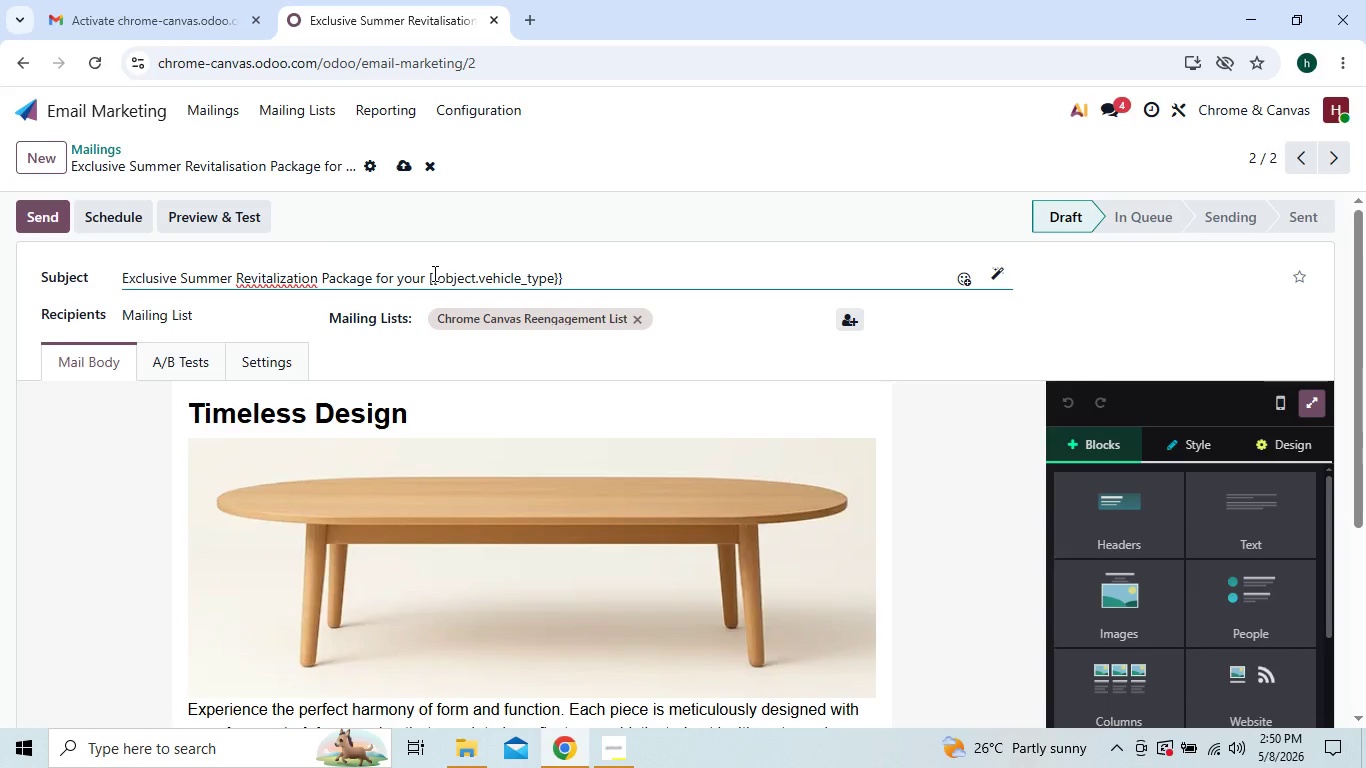 
key(Backspace)
 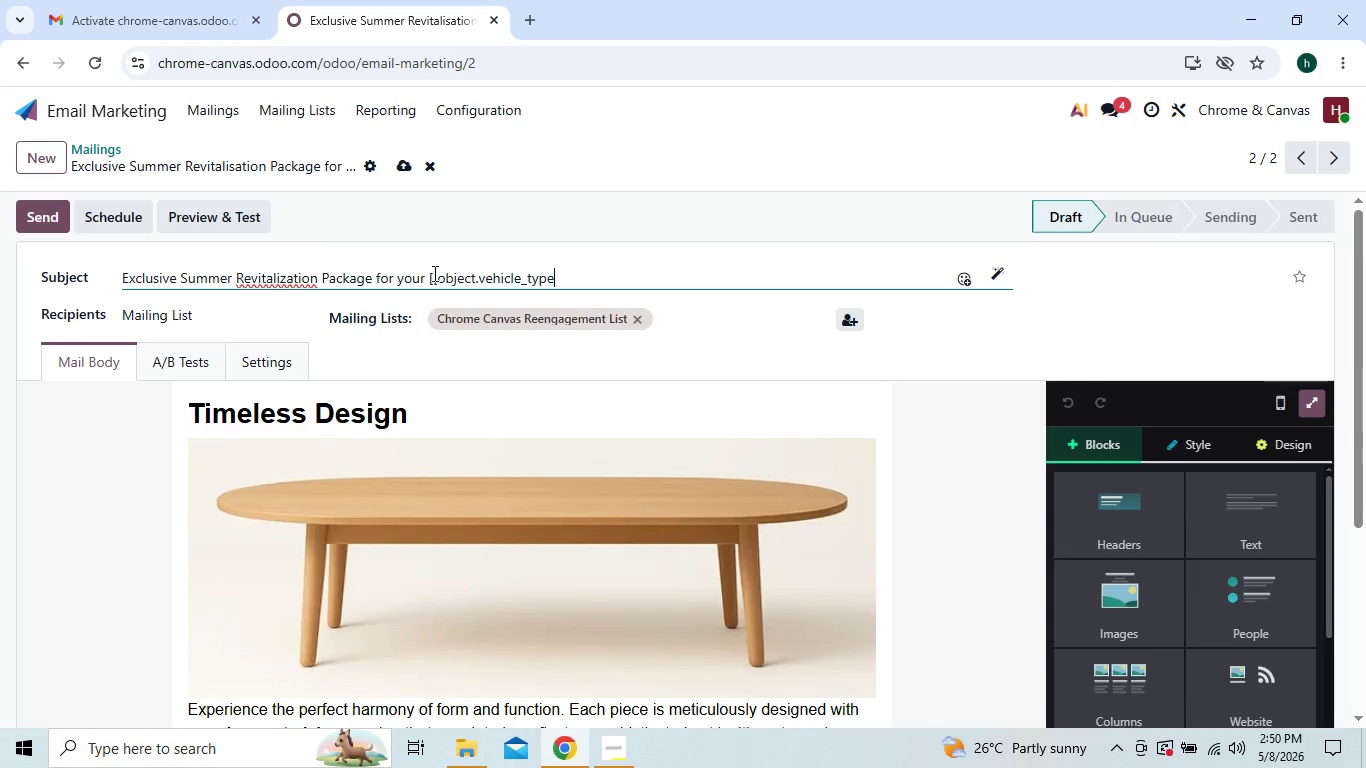 
key(Backspace)
 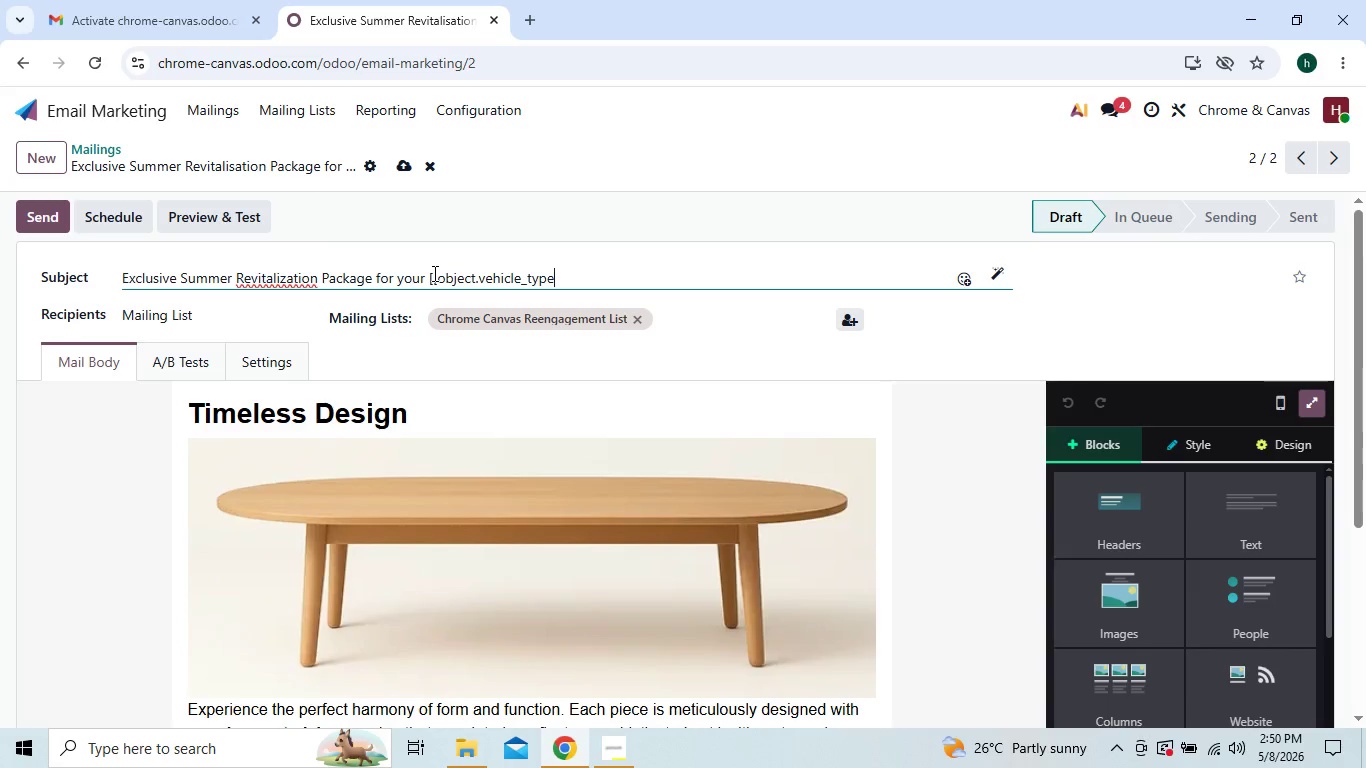 
key(BracketRight)
 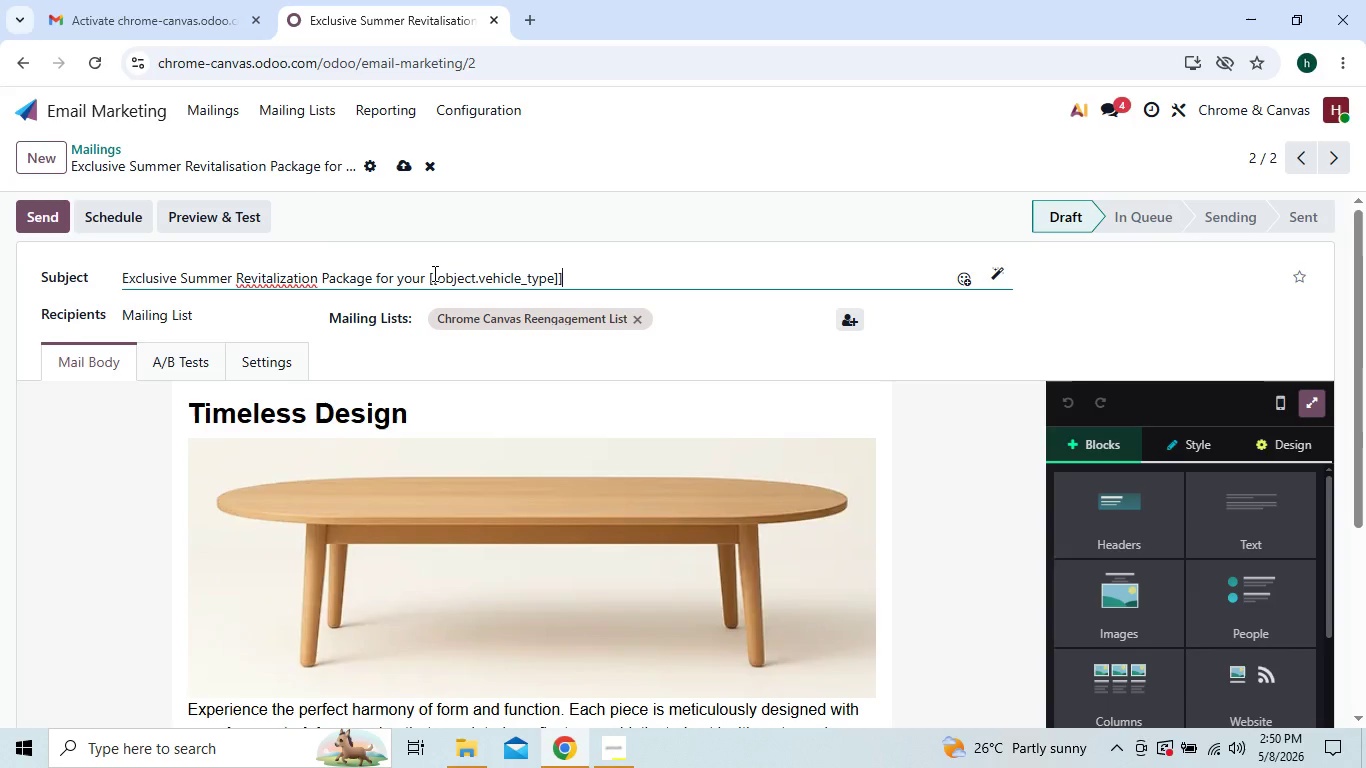 
key(BracketRight)
 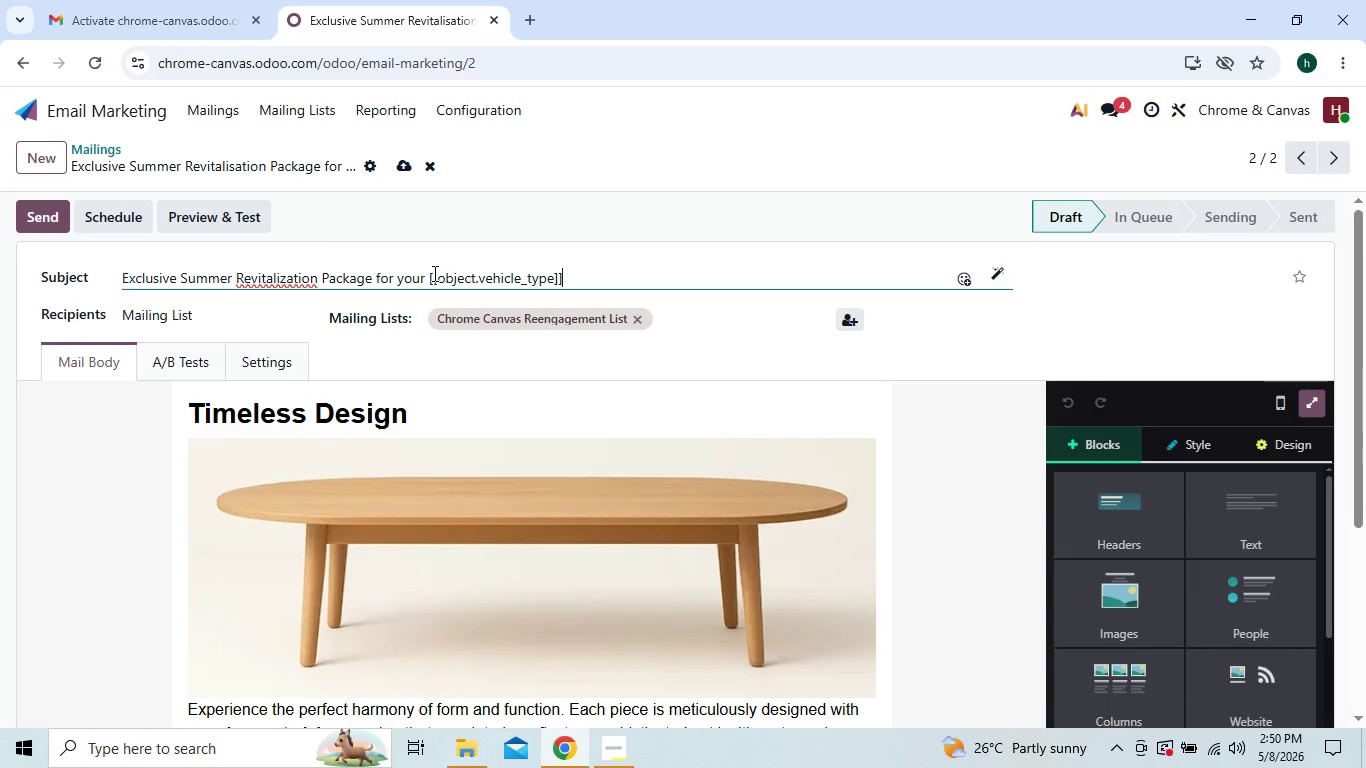 
left_click([429, 401])
 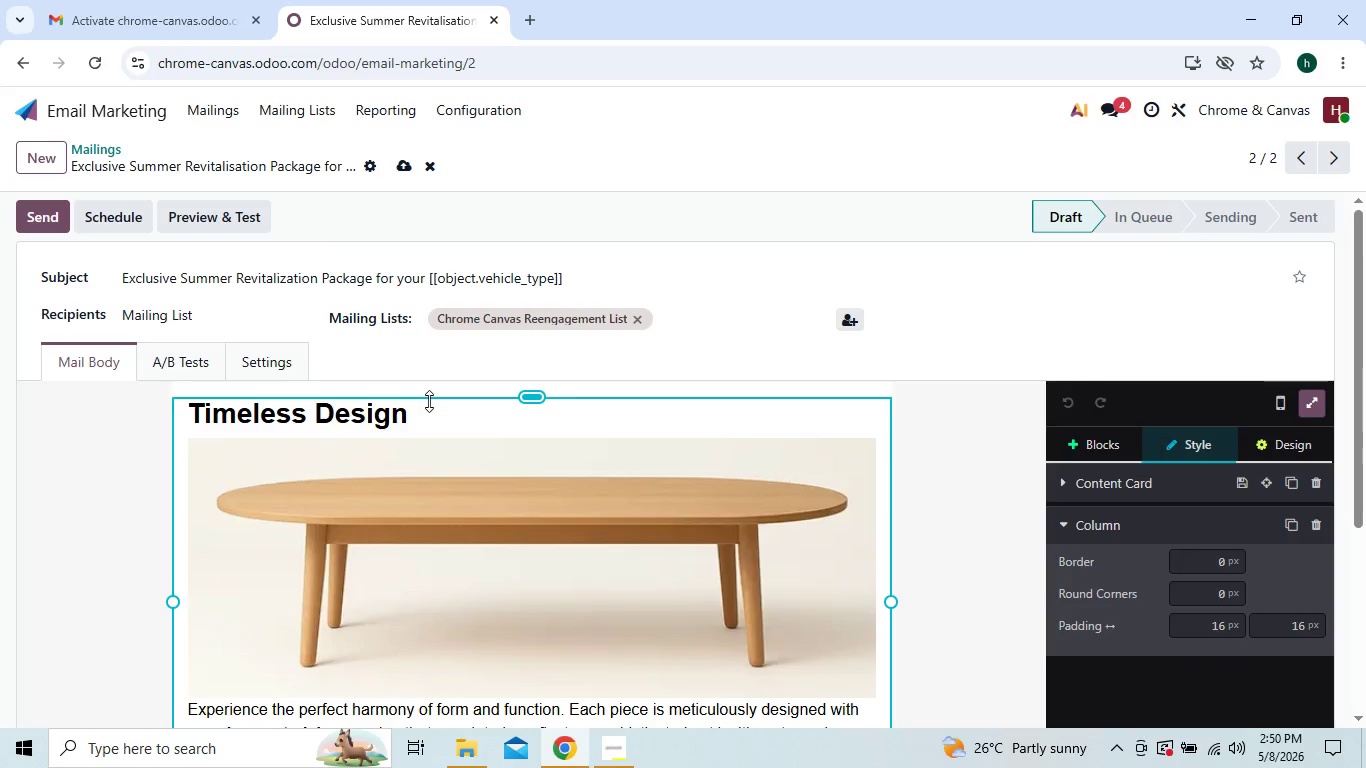 
key(Backspace)
 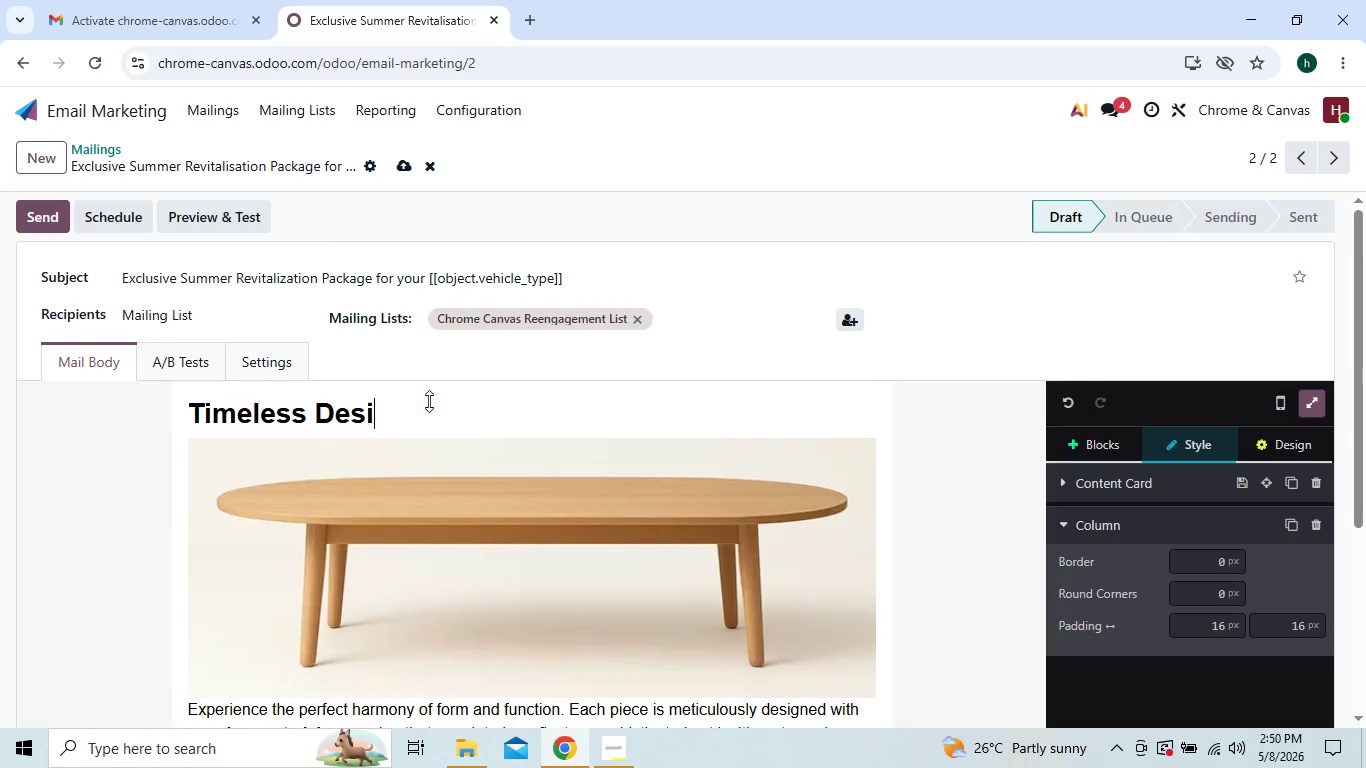 
key(Backspace)
 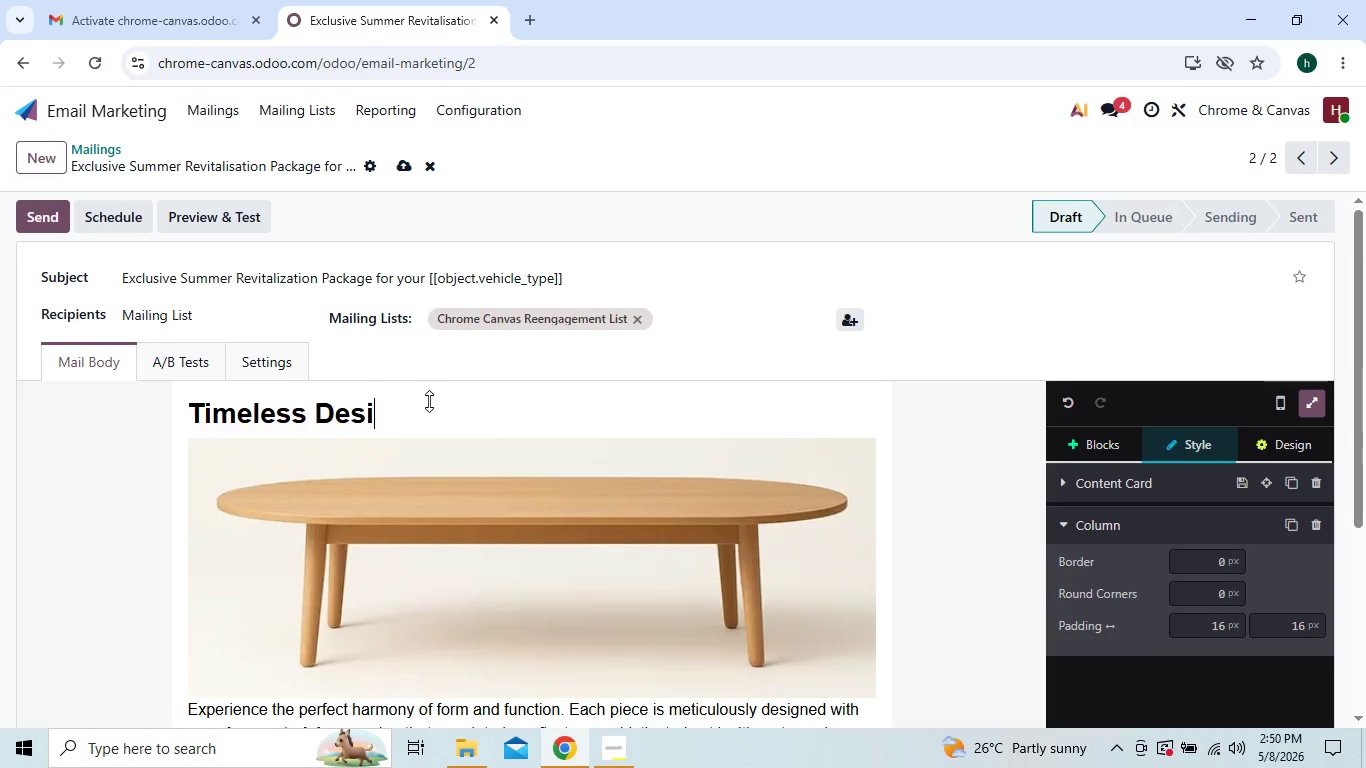 
key(Backspace)
 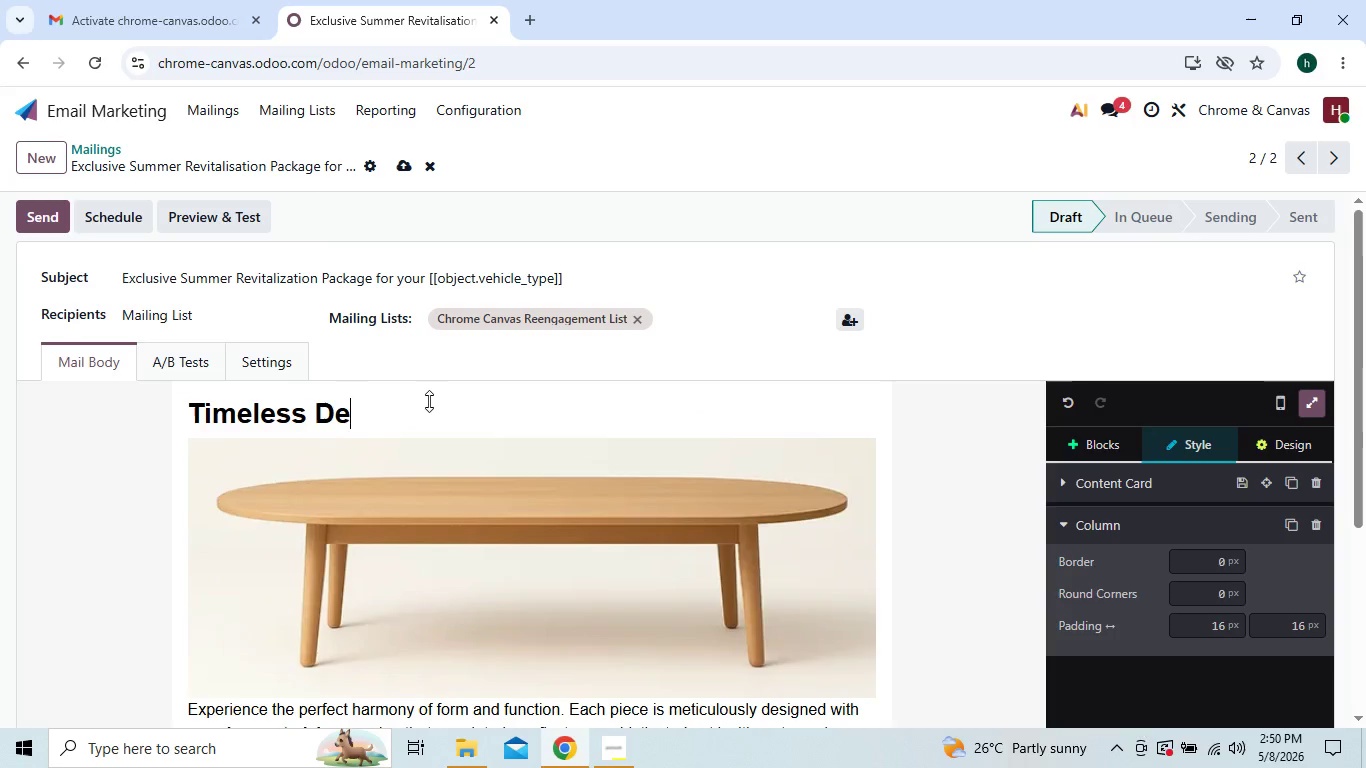 
key(Backspace)
 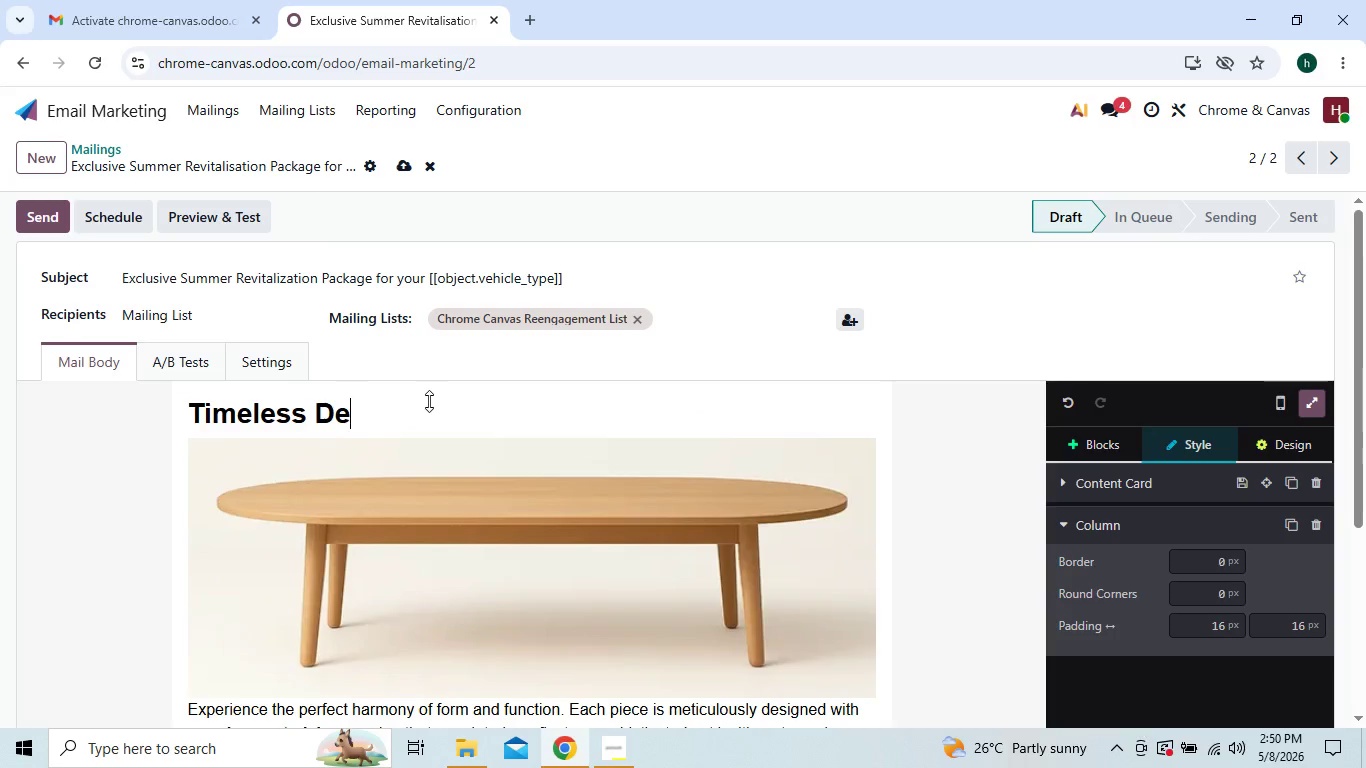 
key(Backspace)
 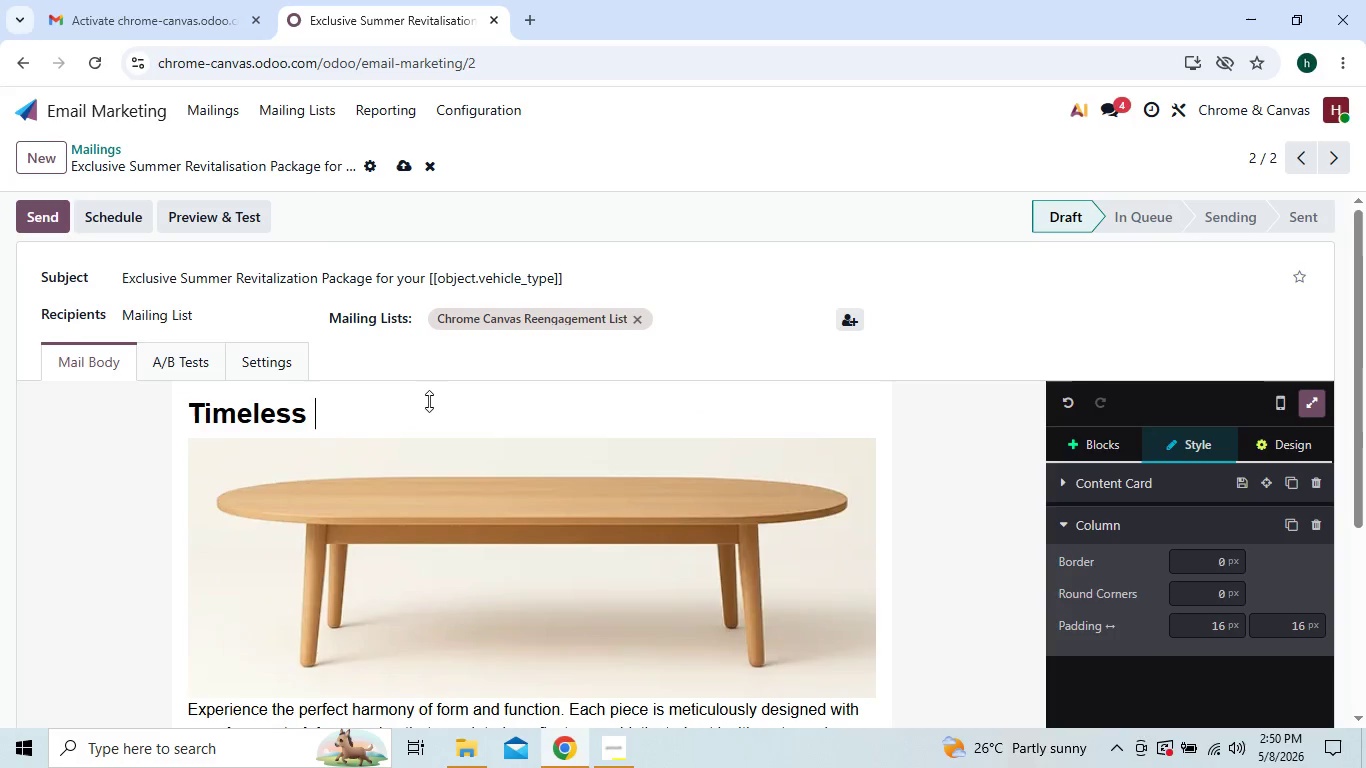 
key(Backspace)
 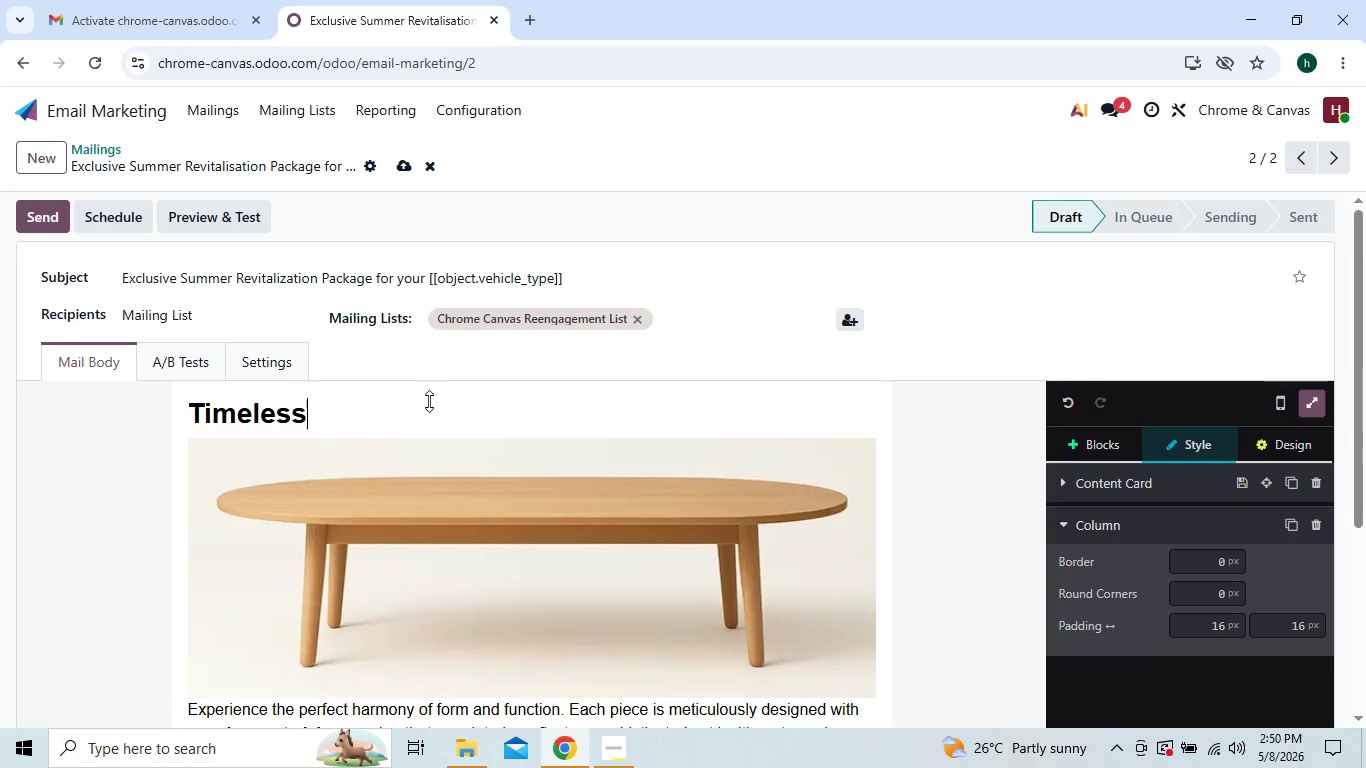 
key(Backspace)
 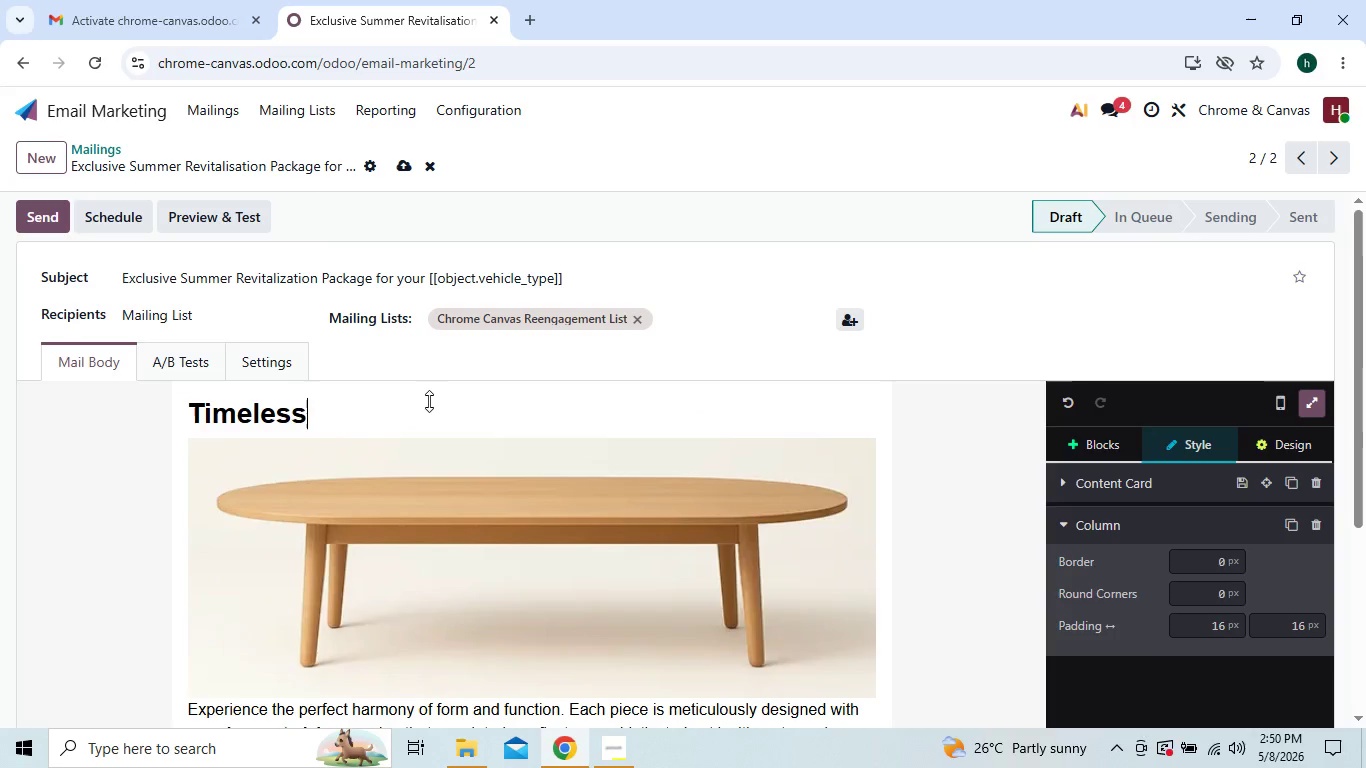 
key(Backspace)
 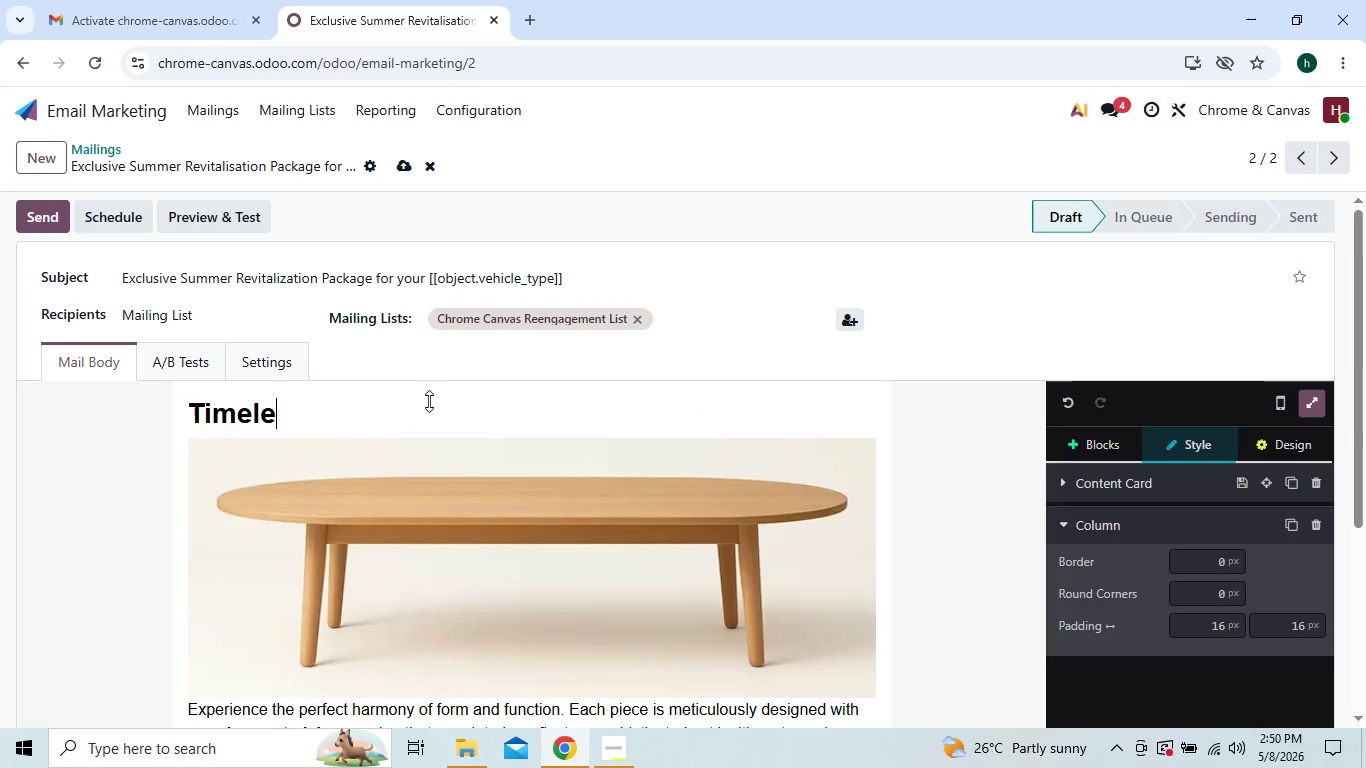 
key(Backspace)
 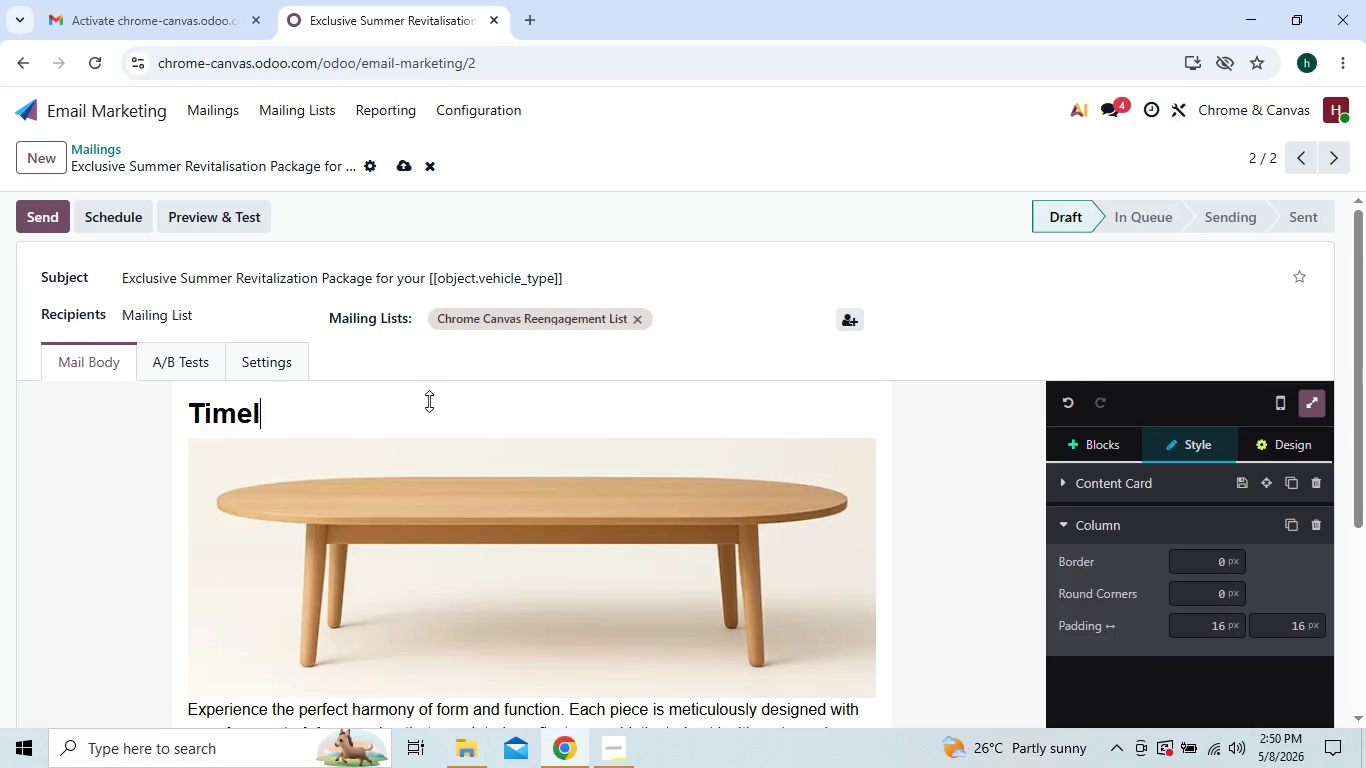 
key(Backspace)
 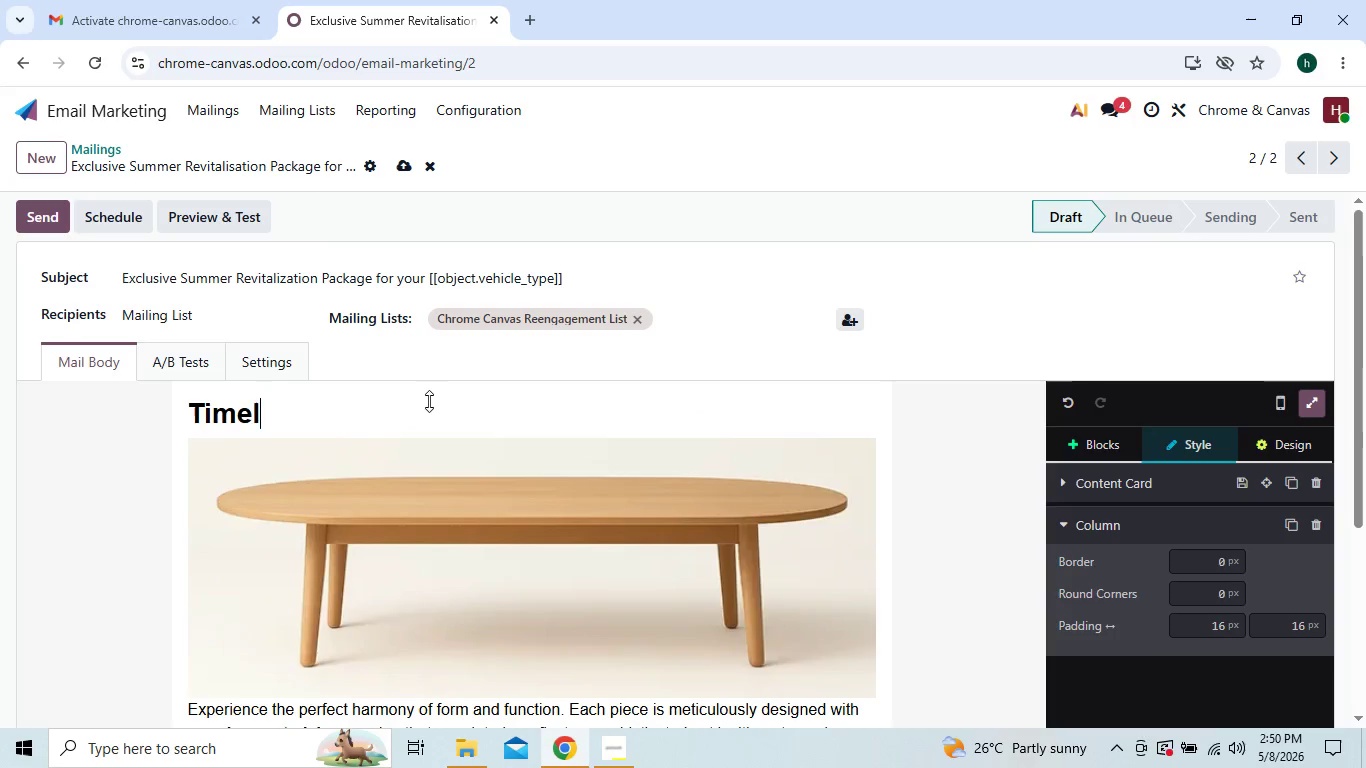 
key(Backspace)
 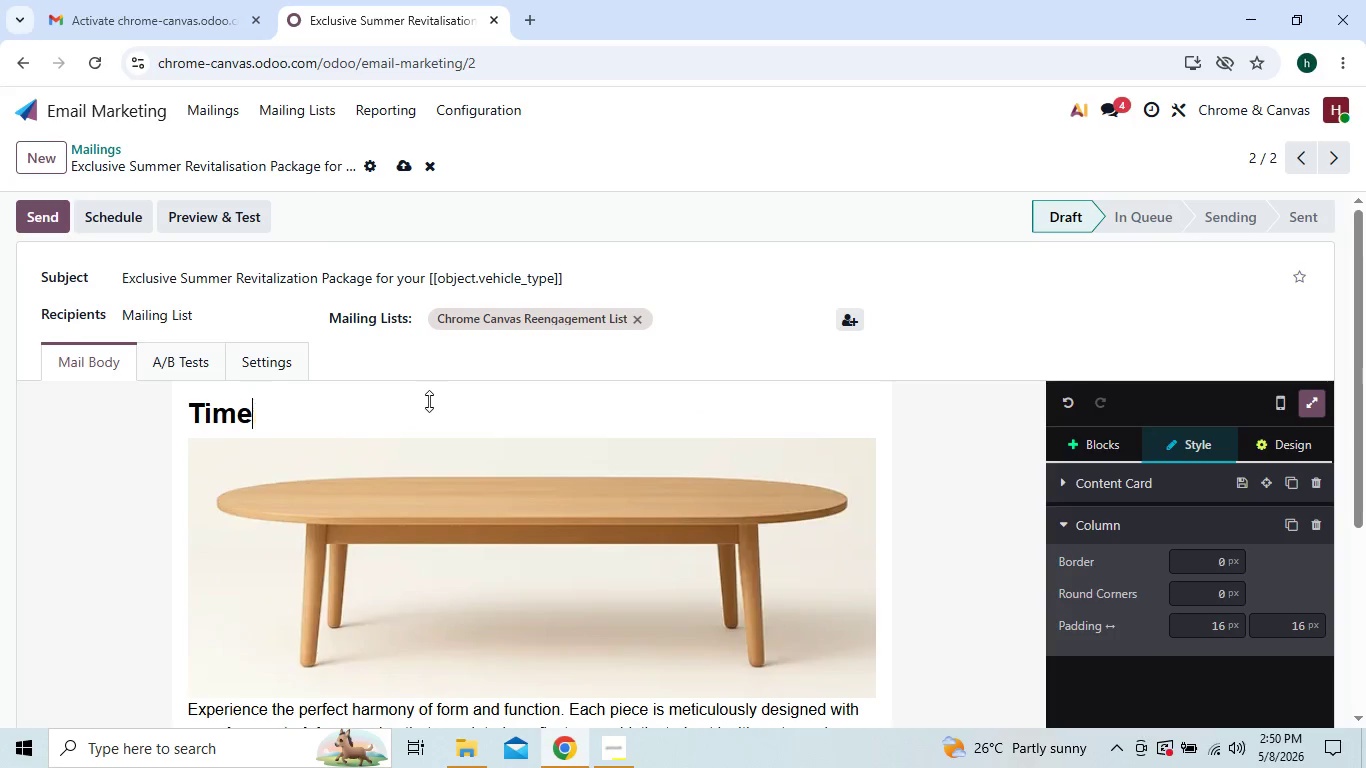 
key(Backspace)
 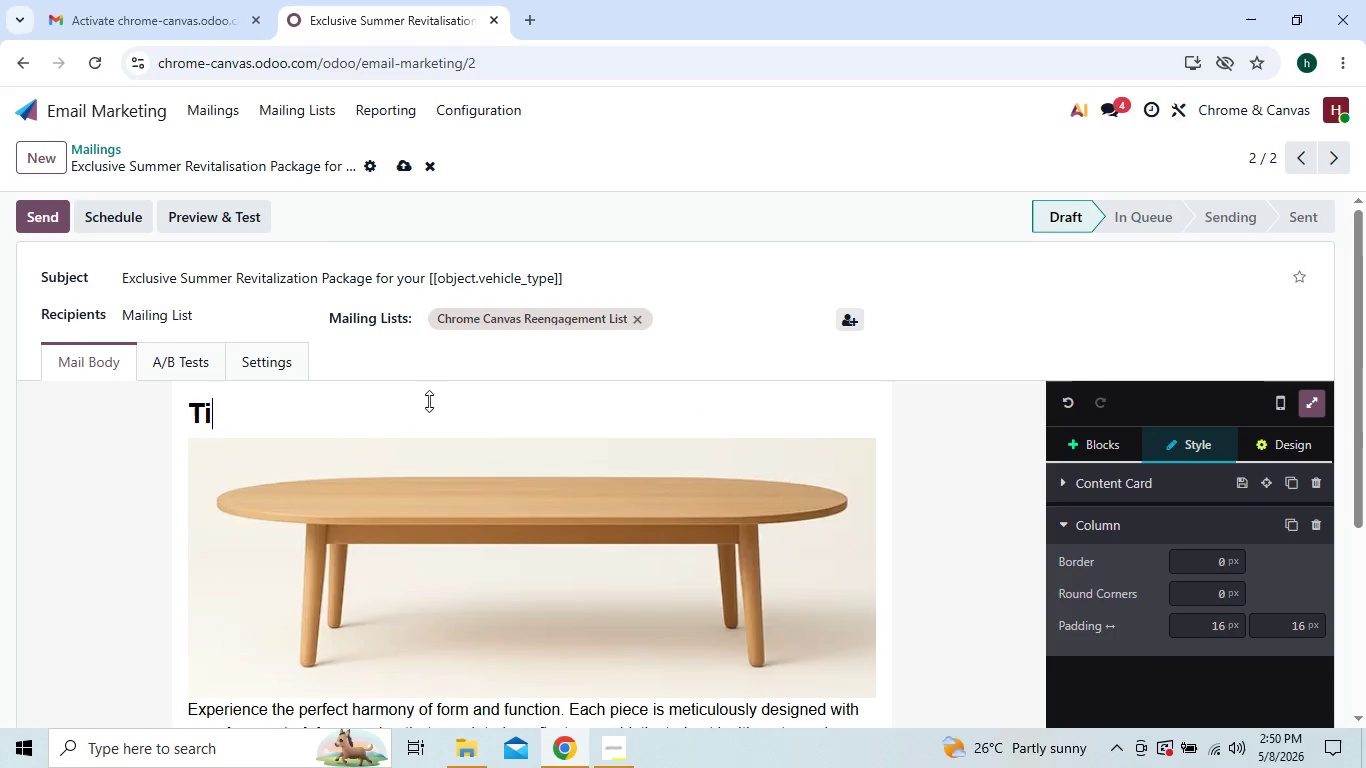 
key(Backspace)
 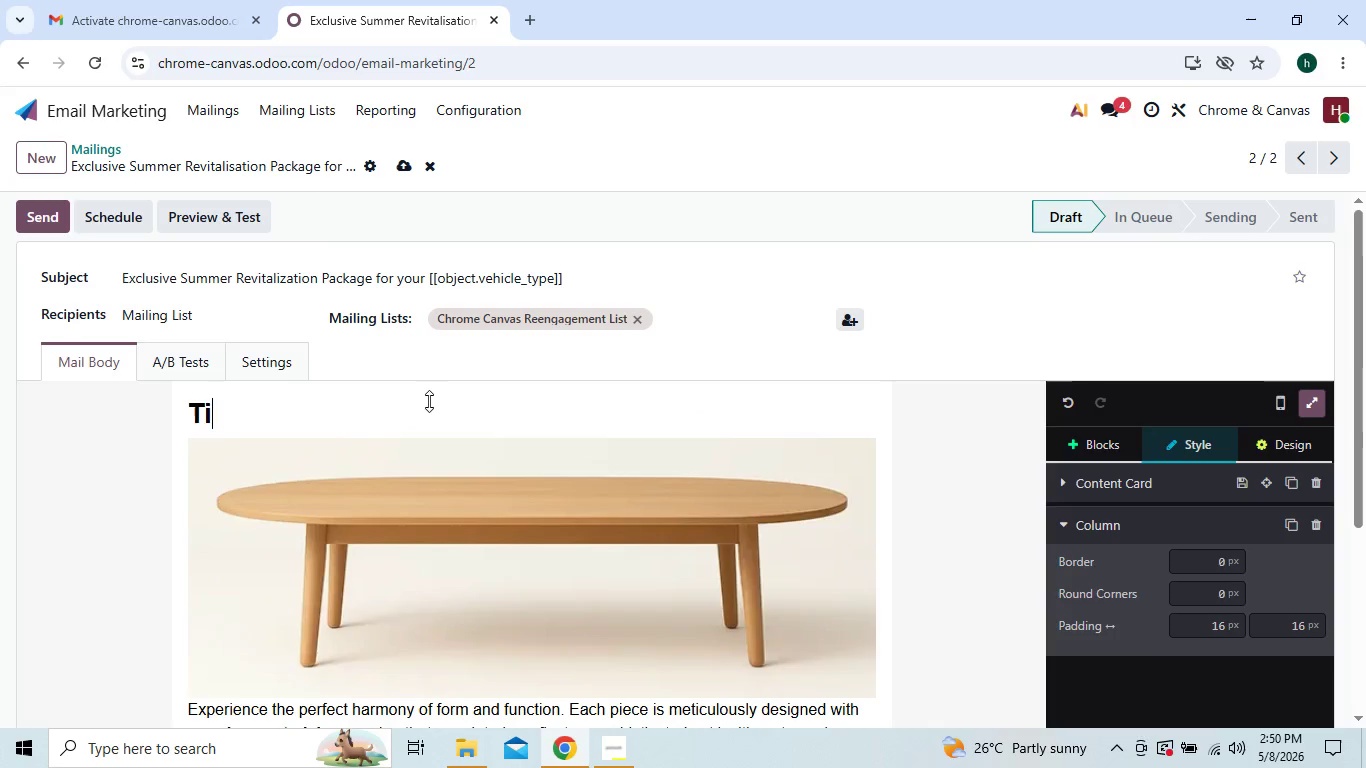 
key(Backspace)
 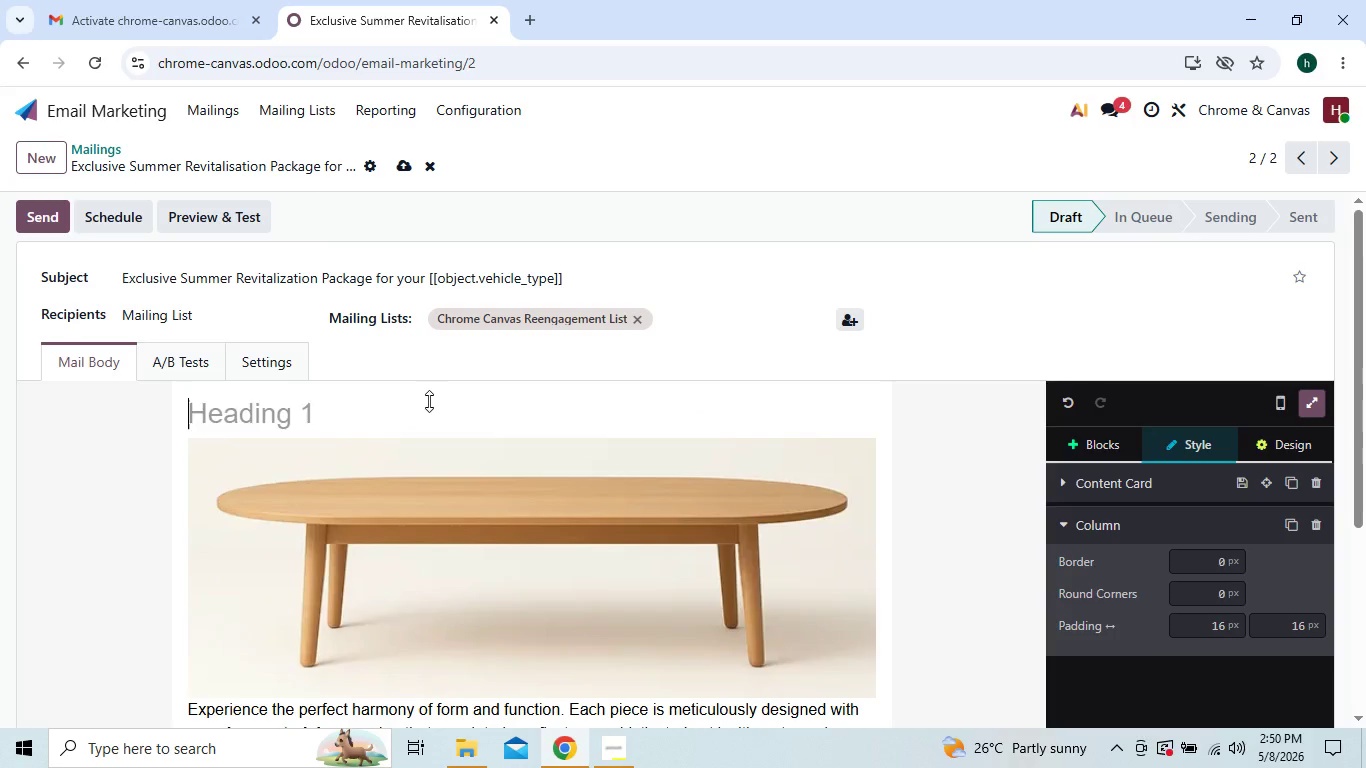 
key(Backspace)
 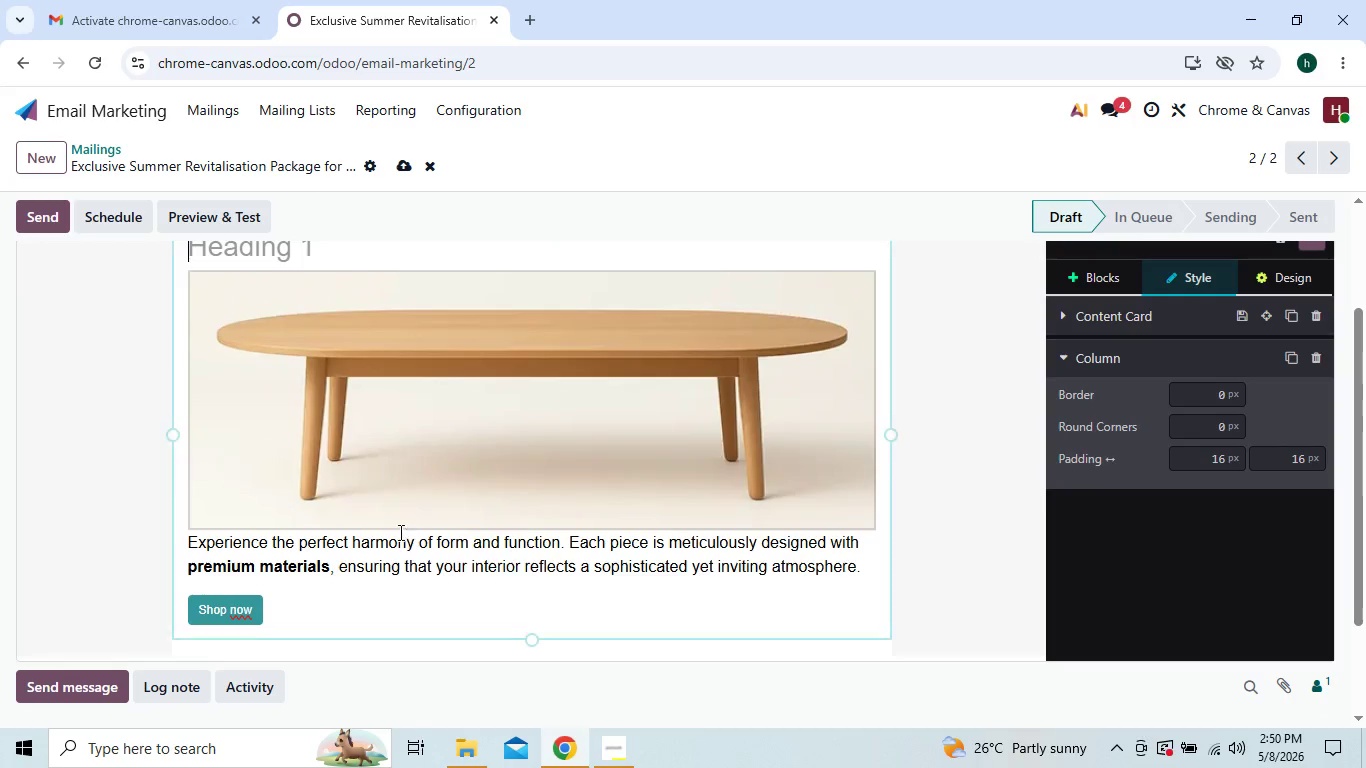 
left_click([366, 613])
 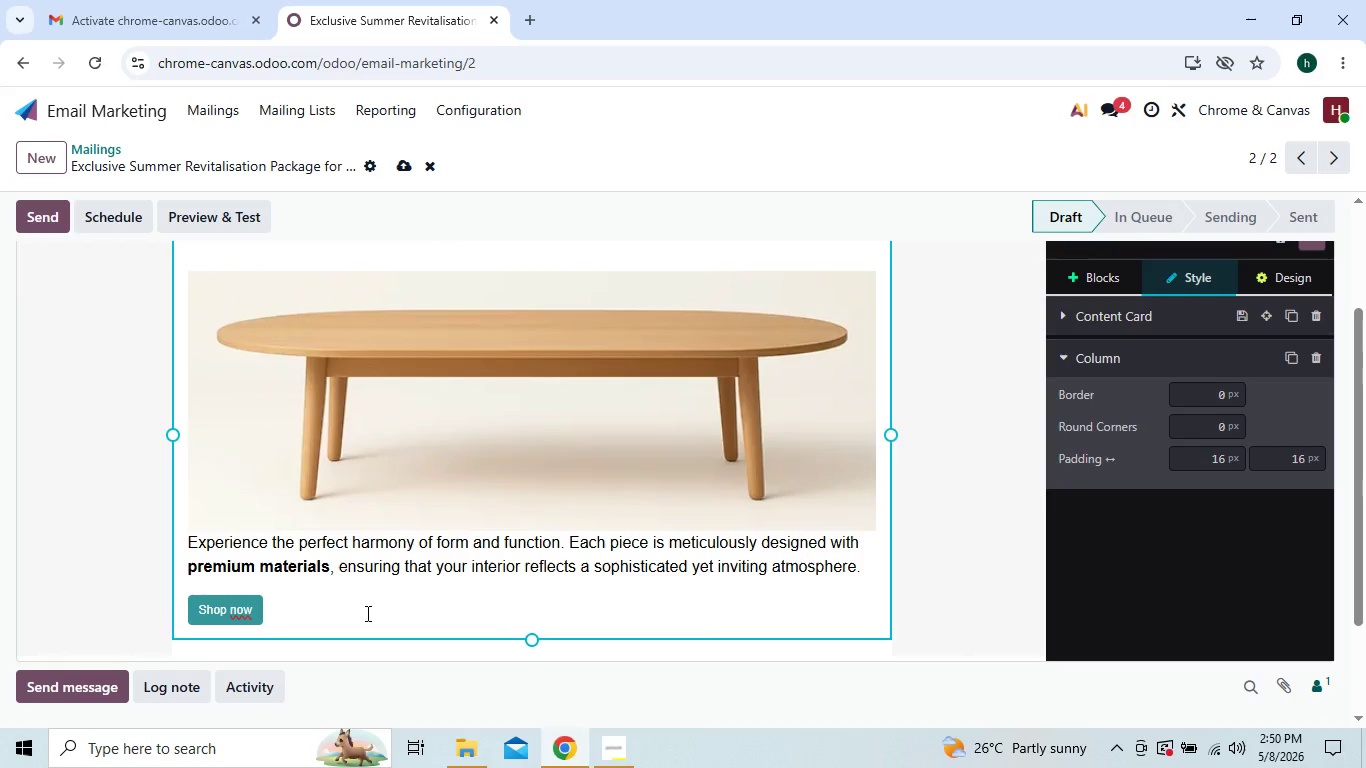 
key(Backspace)
 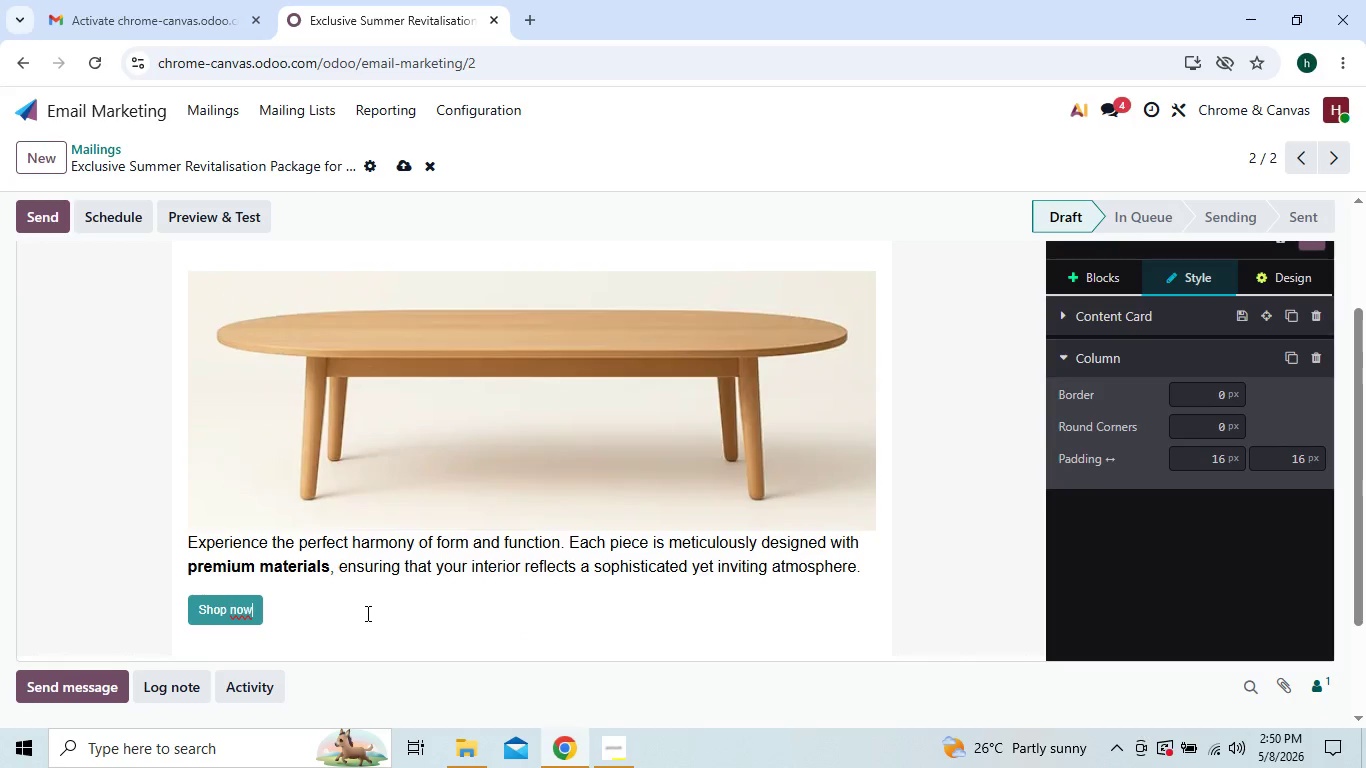 
key(Backspace)
 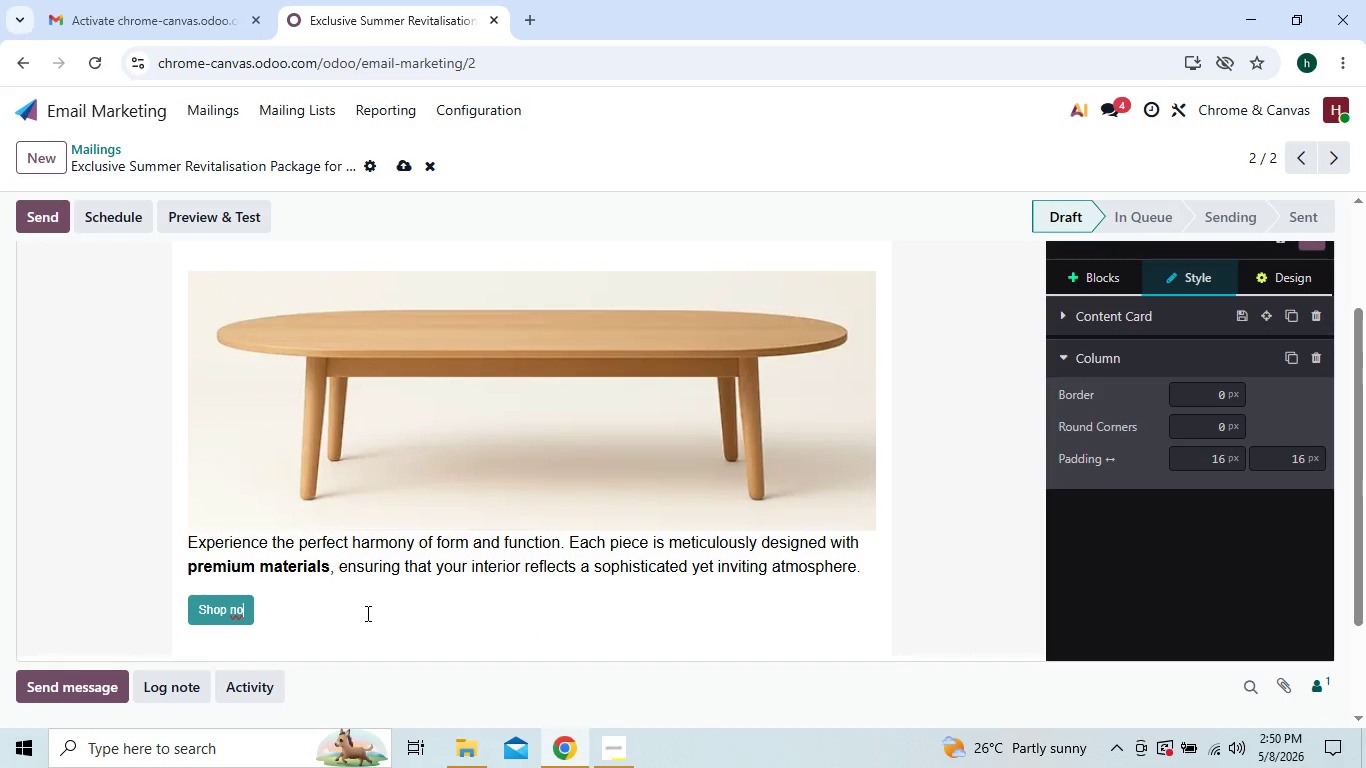 
key(Backspace)
 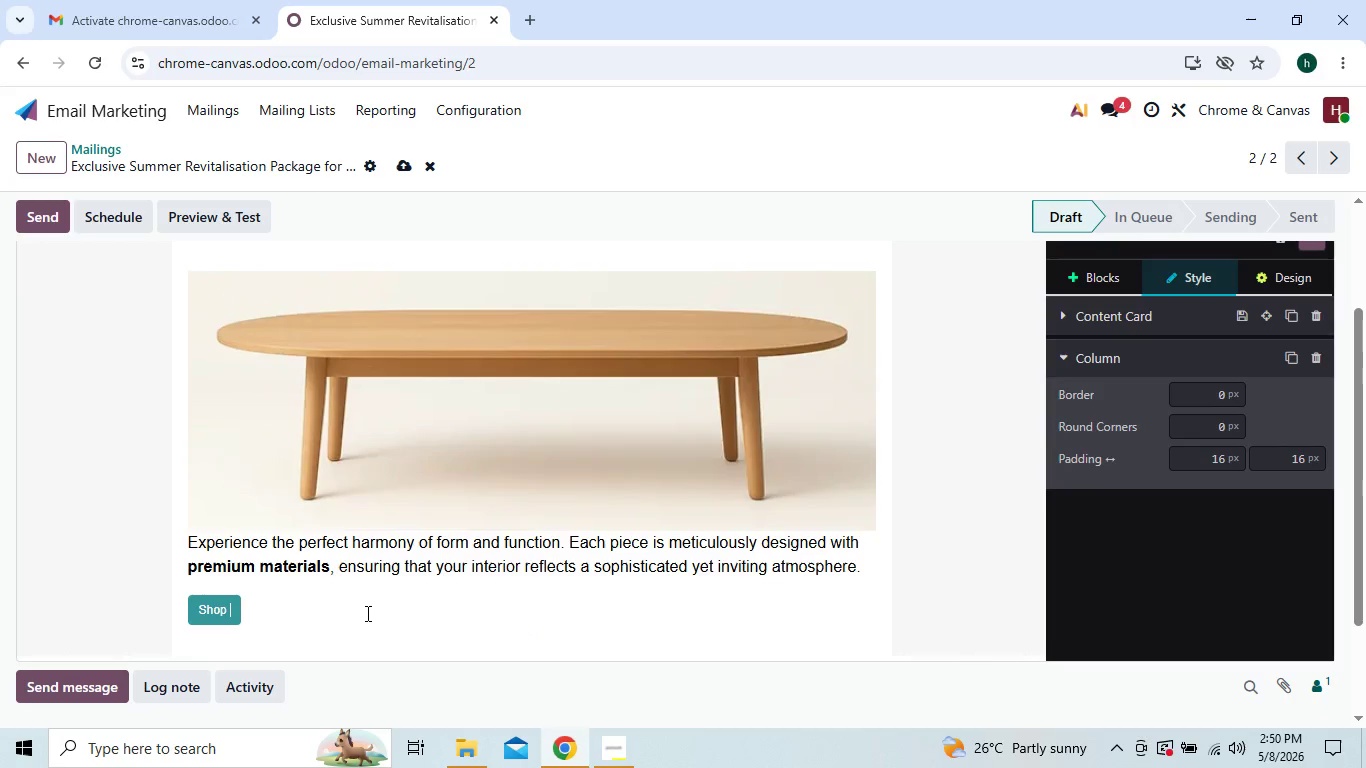 
key(Backspace)
 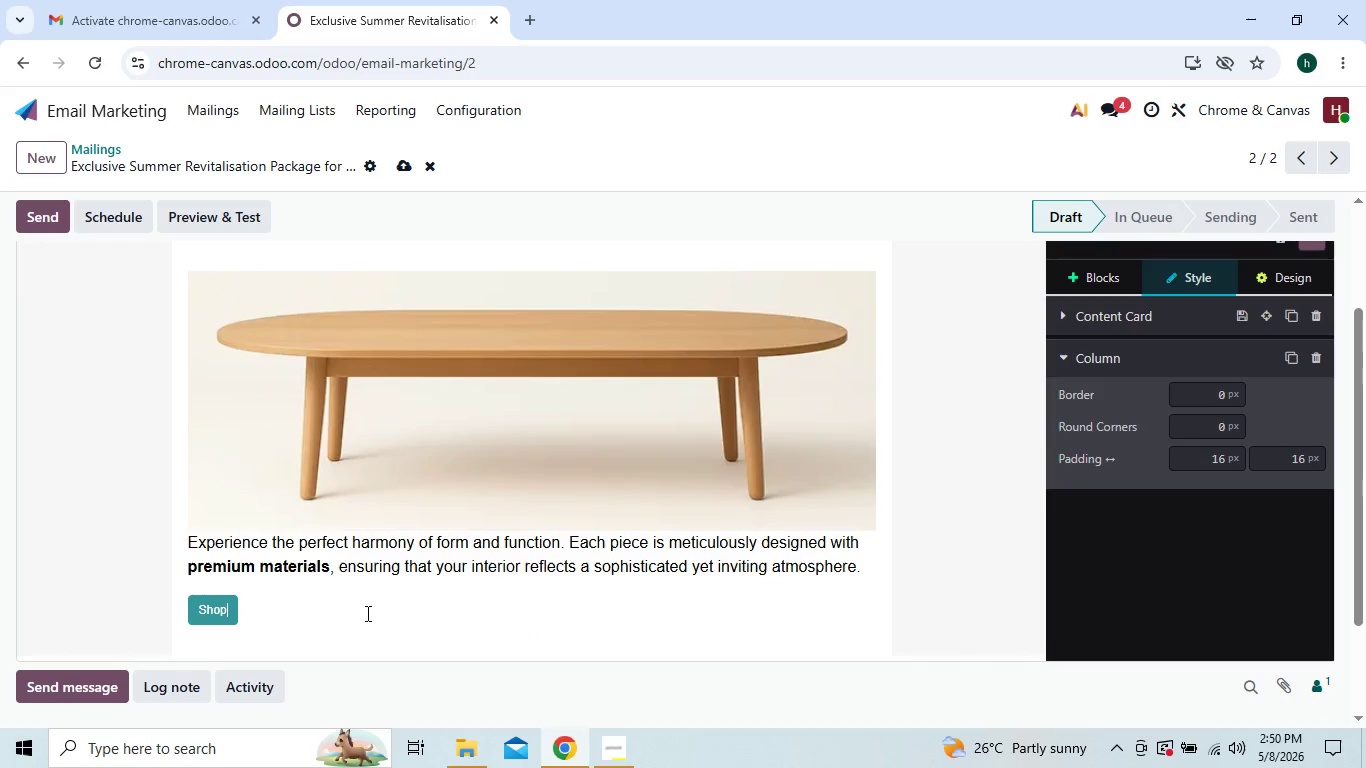 
key(Backspace)
 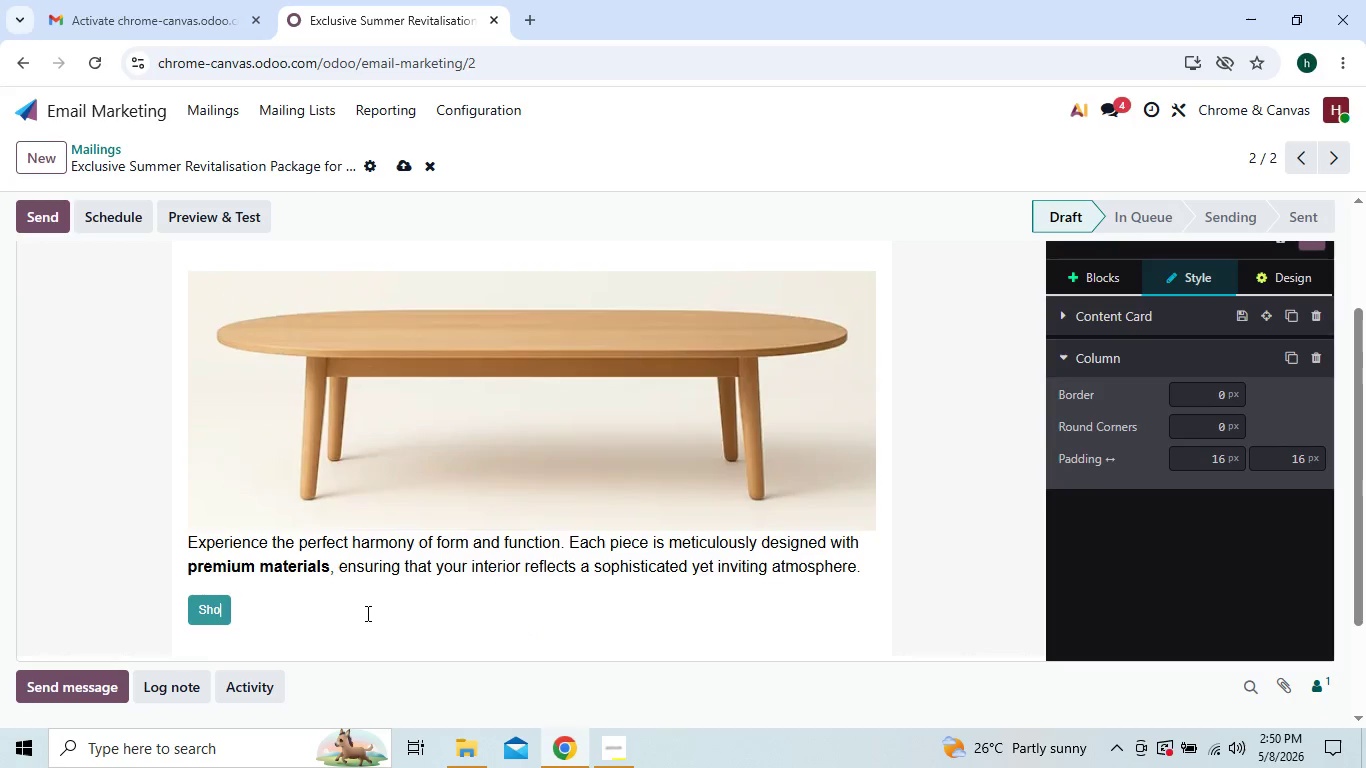 
key(Backspace)
 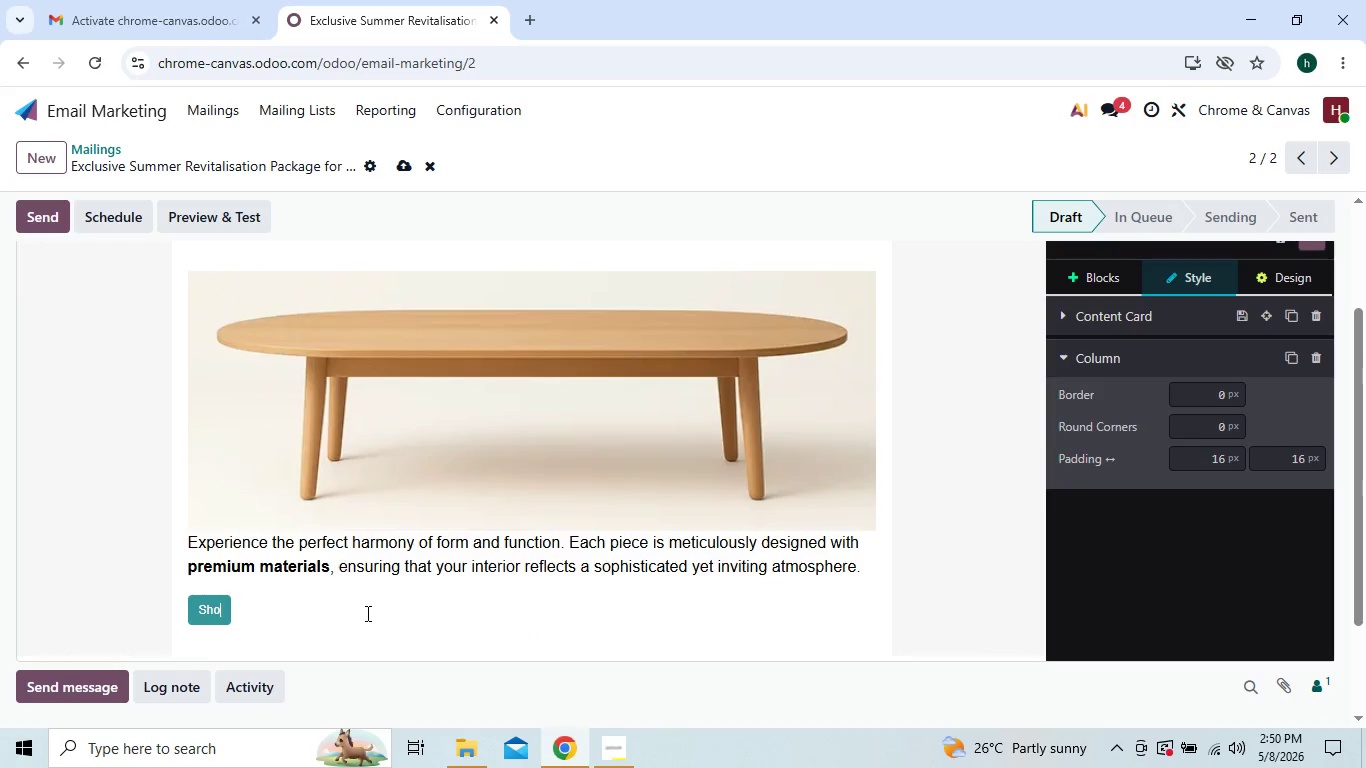 
key(Backspace)
 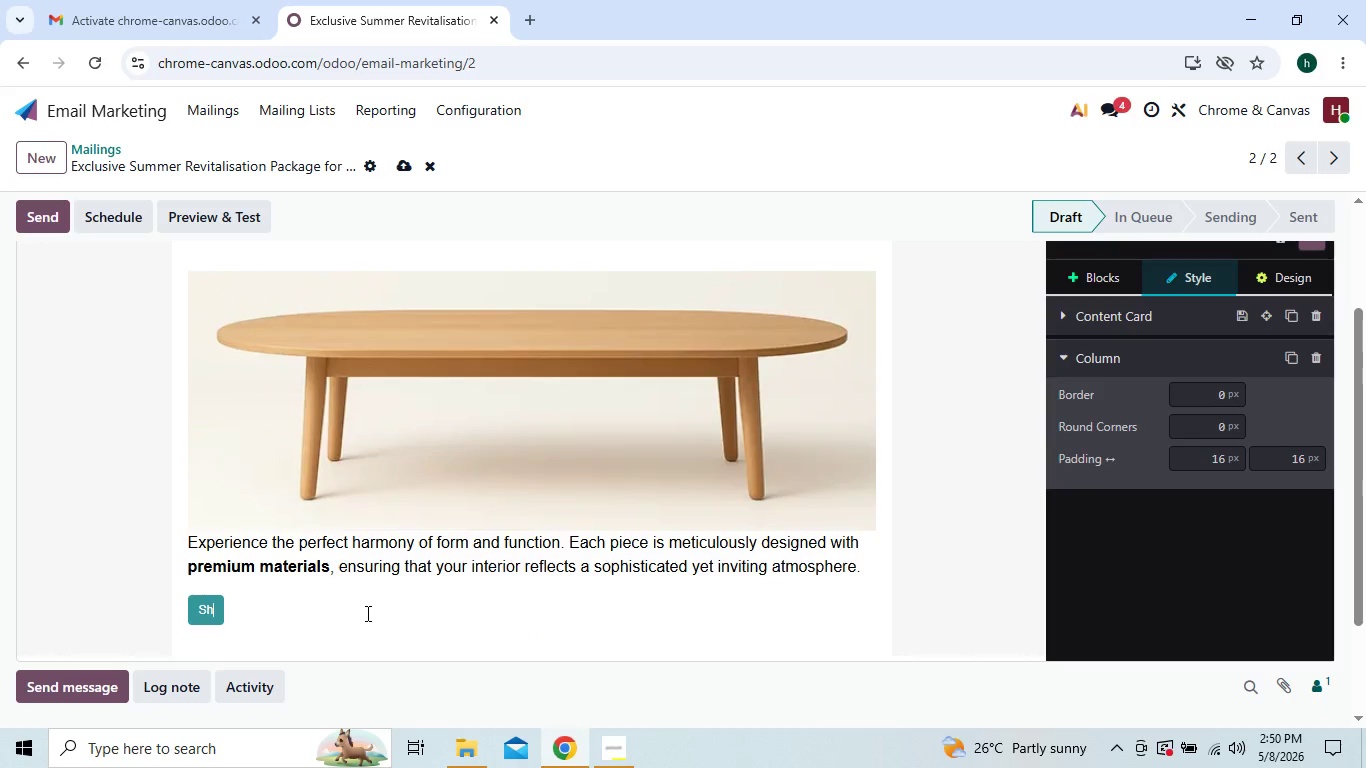 
key(Backspace)
 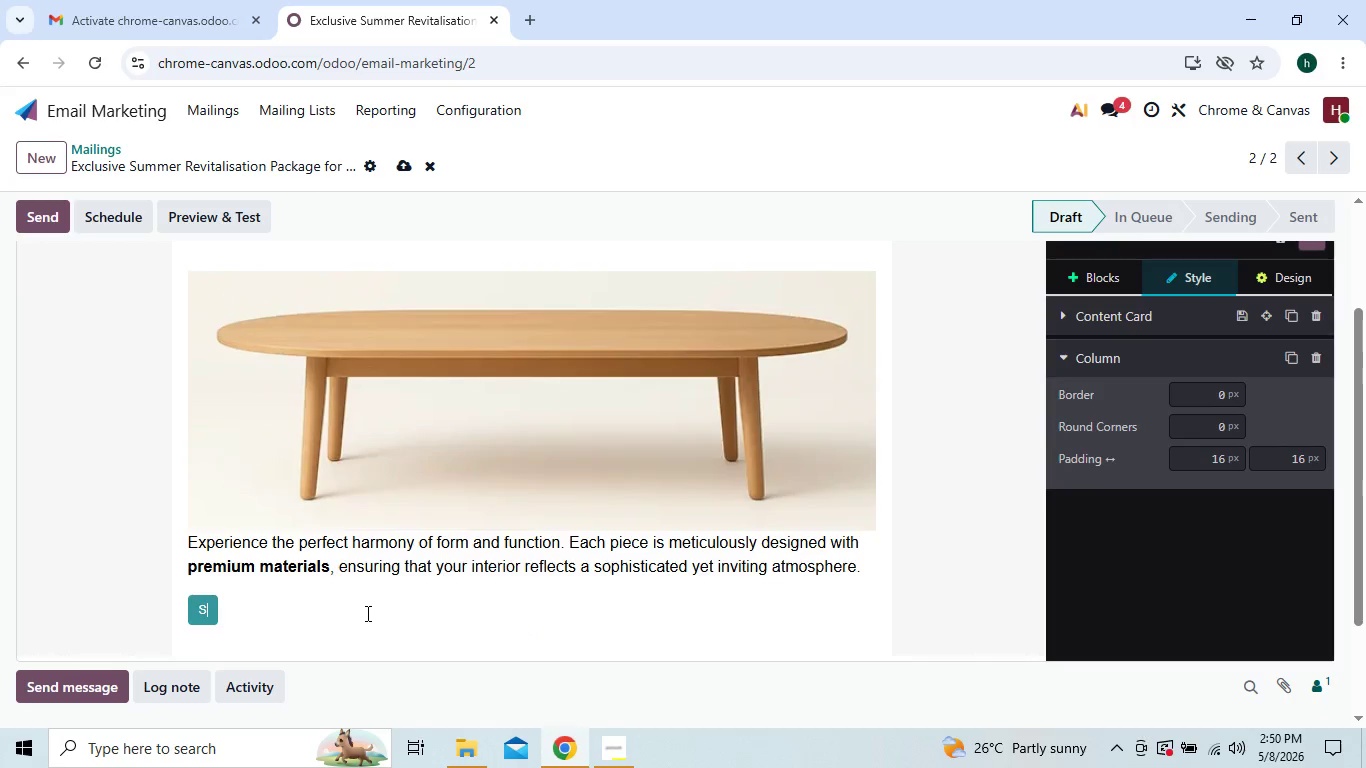 
key(Backspace)
 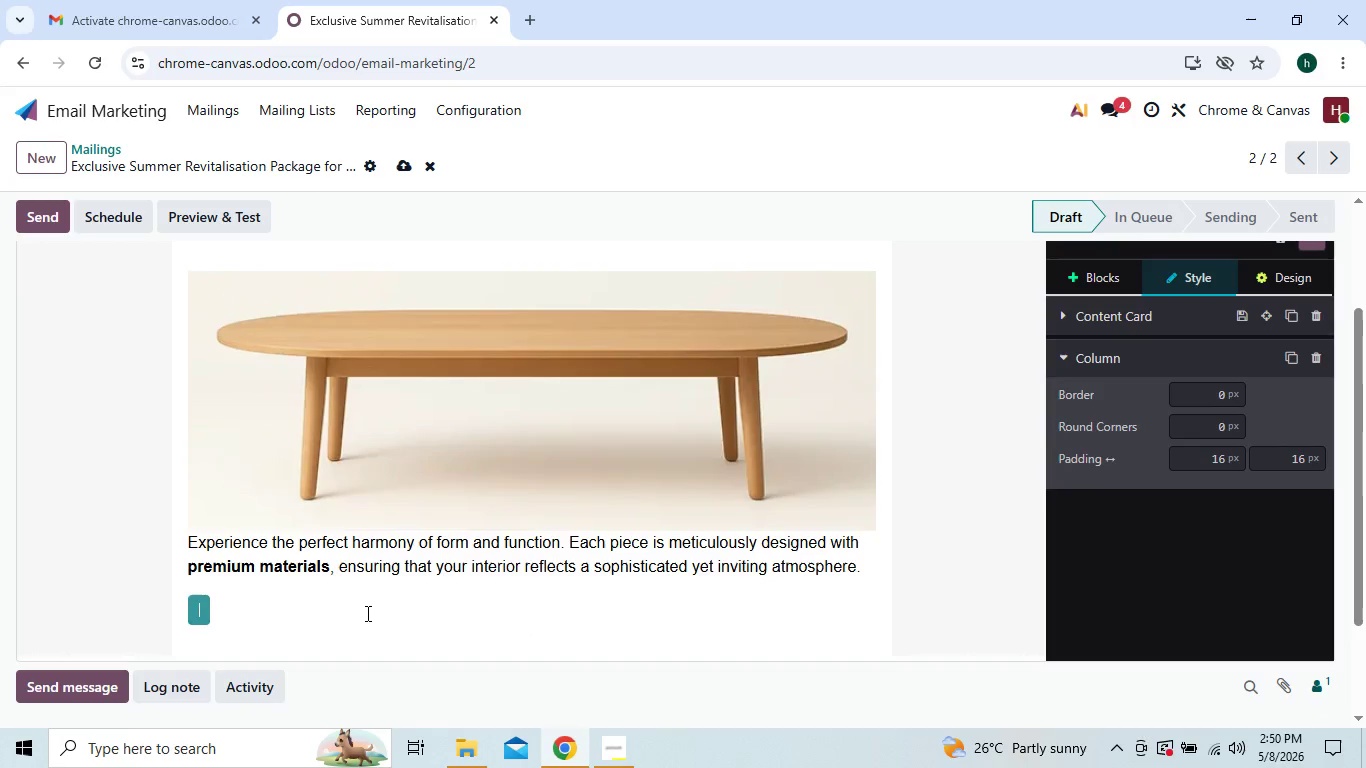 
key(Backspace)
 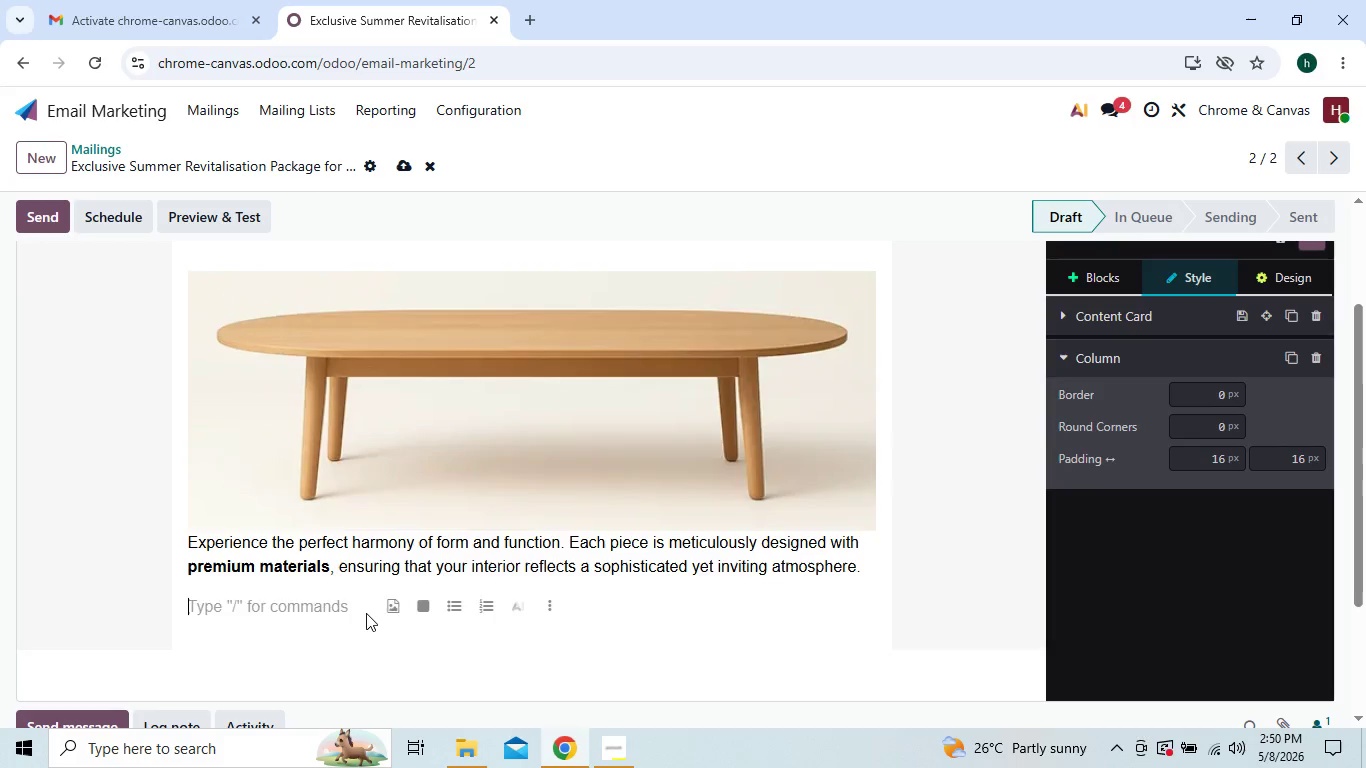 
key(Backspace)
 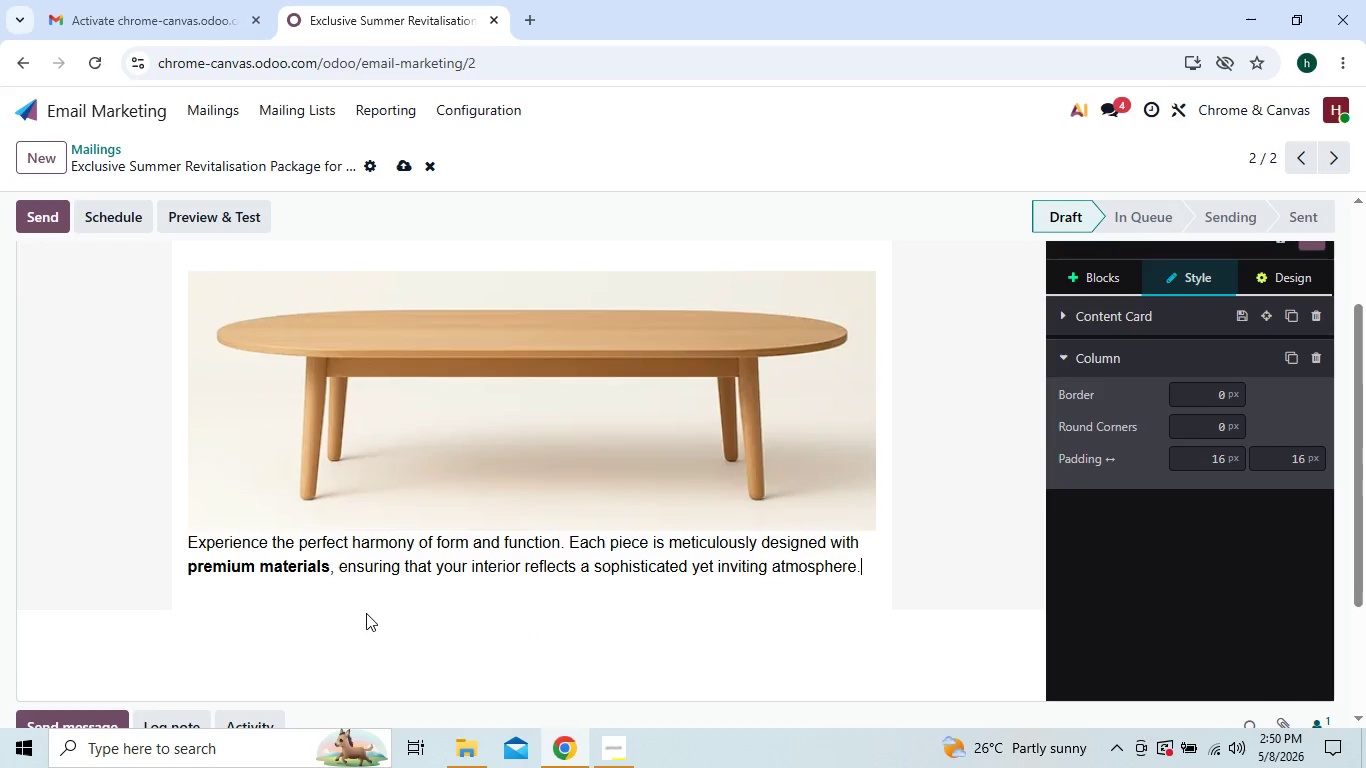 
key(Backspace)
 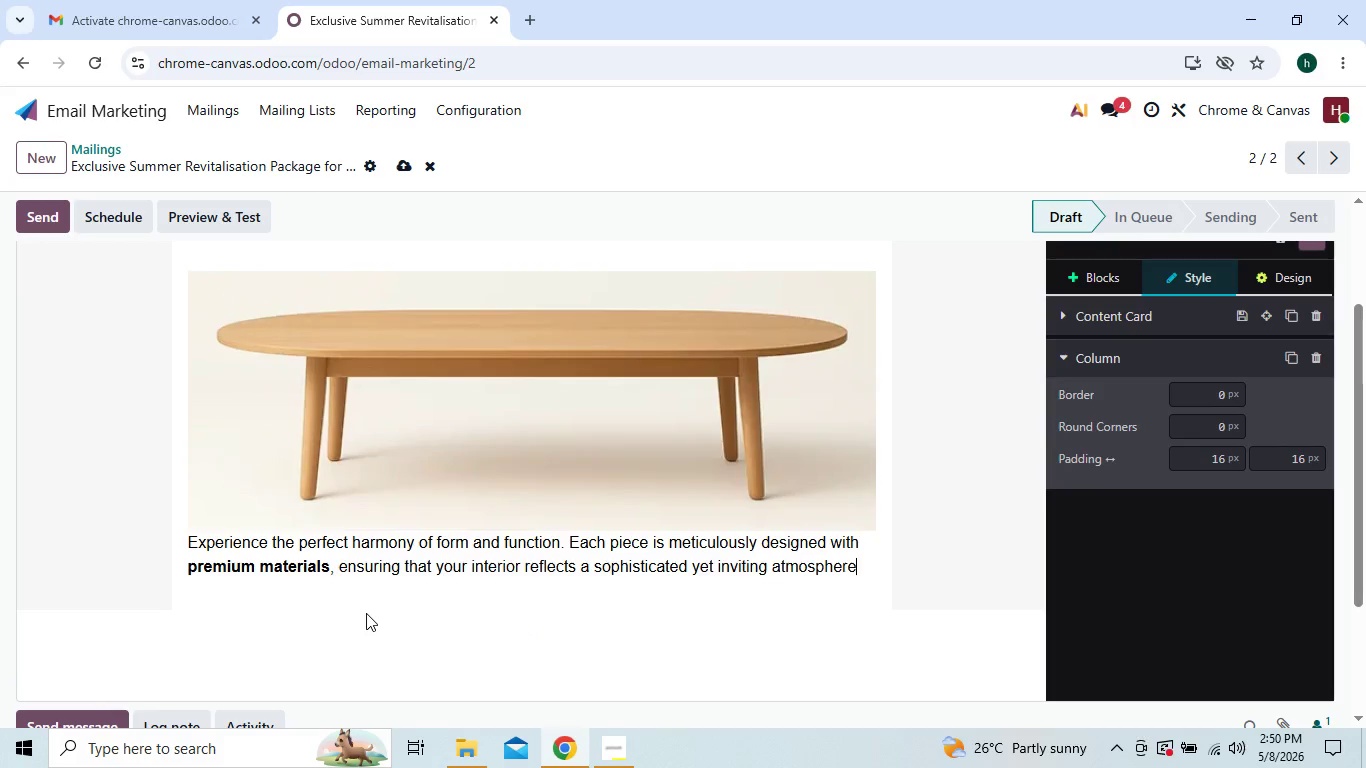 
key(Backspace)
 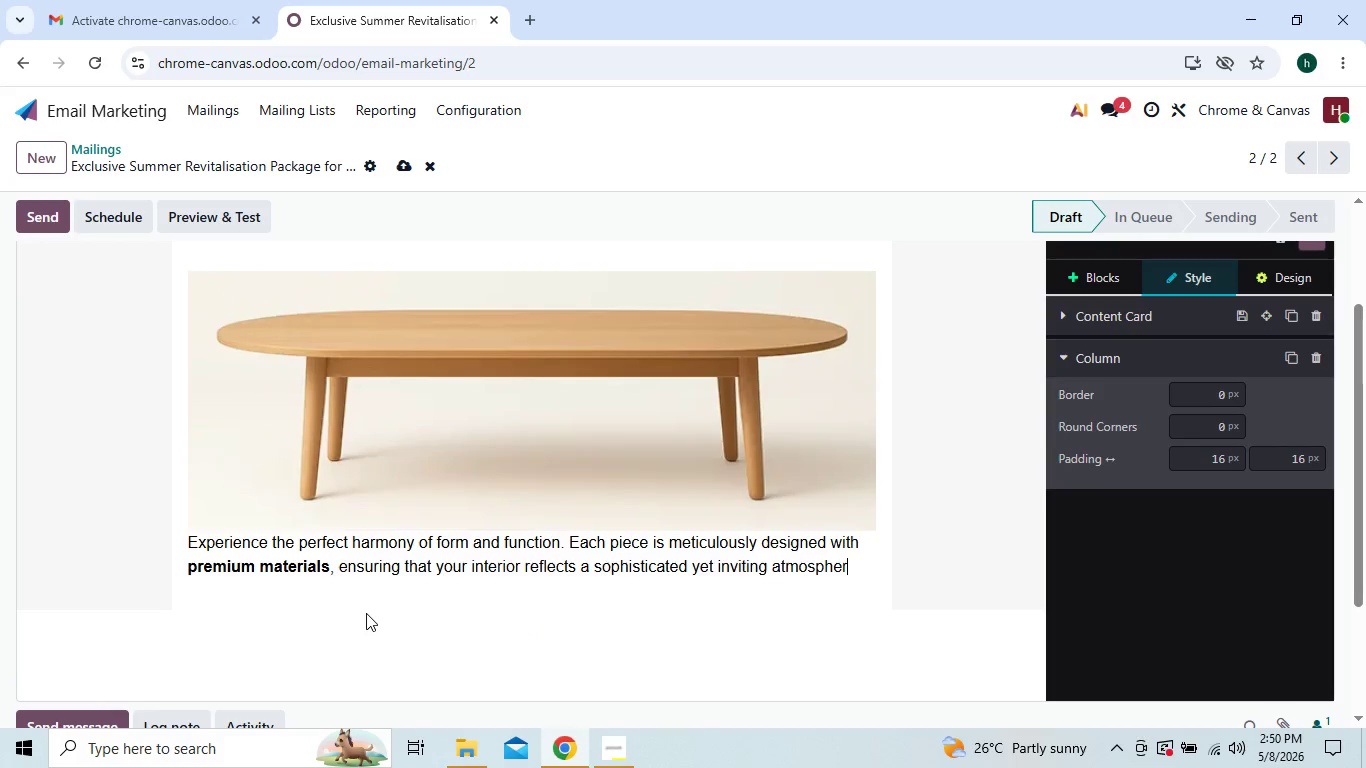 
key(Backspace)
 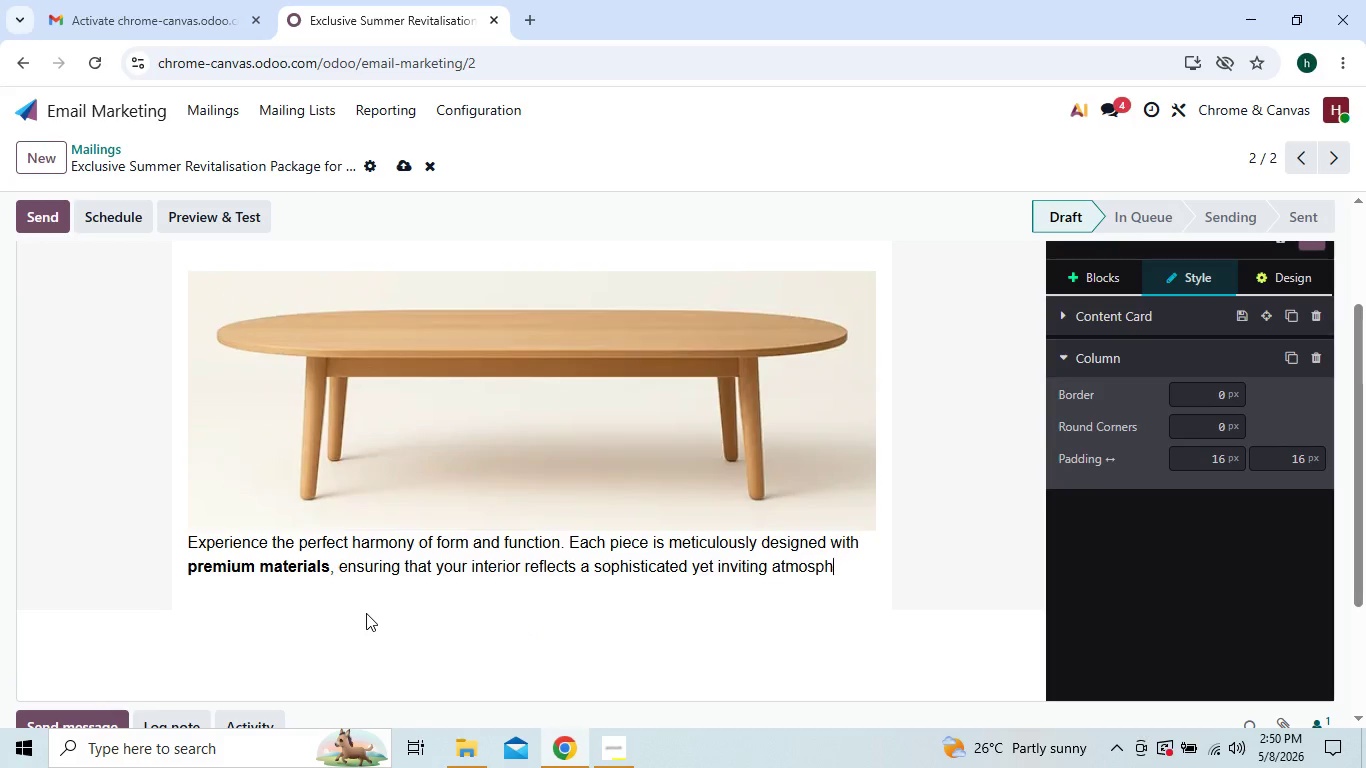 
key(Backspace)
 